 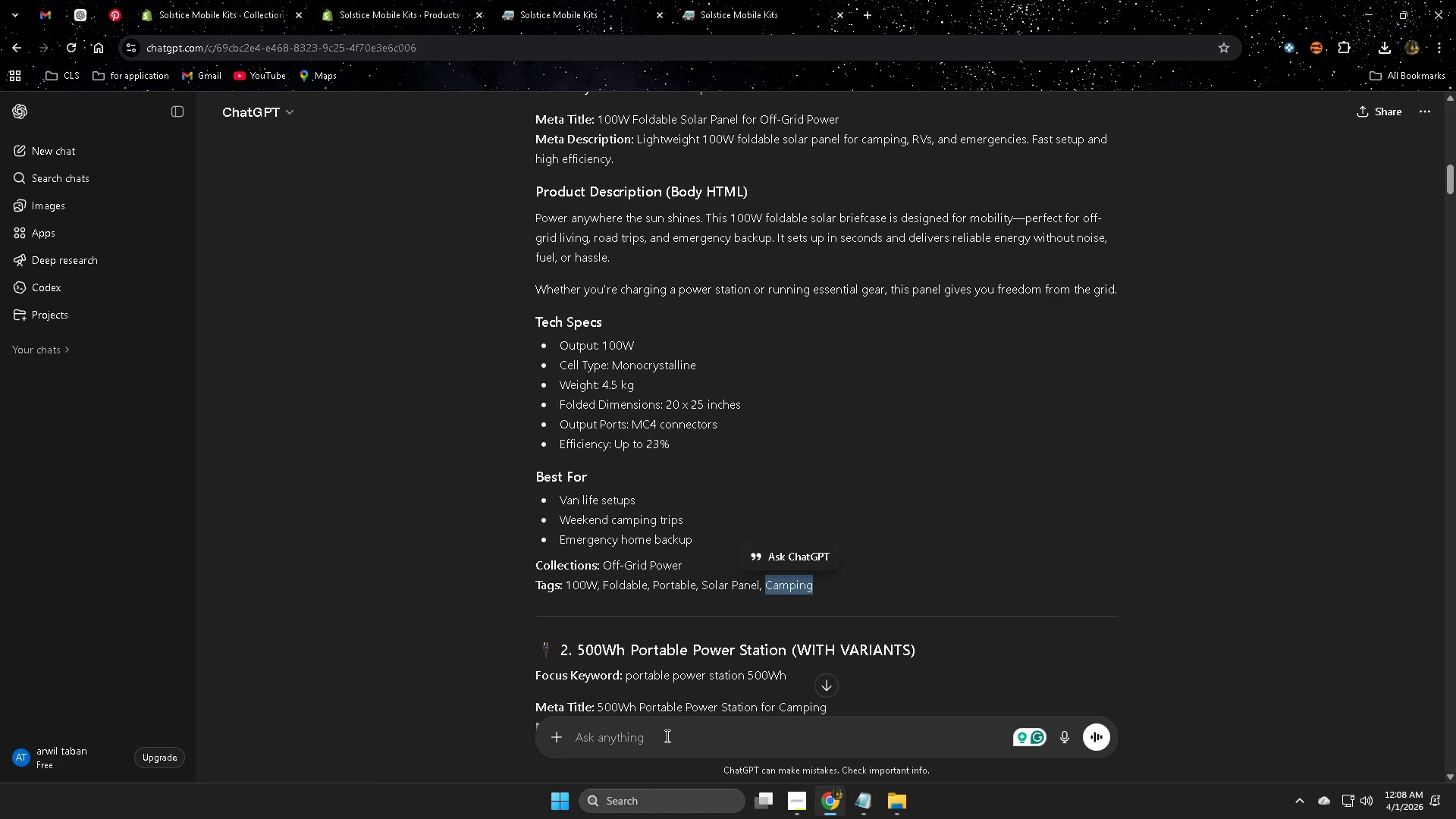 
type(can you wir)
key(Backspace)
key(Backspace)
type(rith)
key(Backspace)
key(Backspace)
type(ght )
 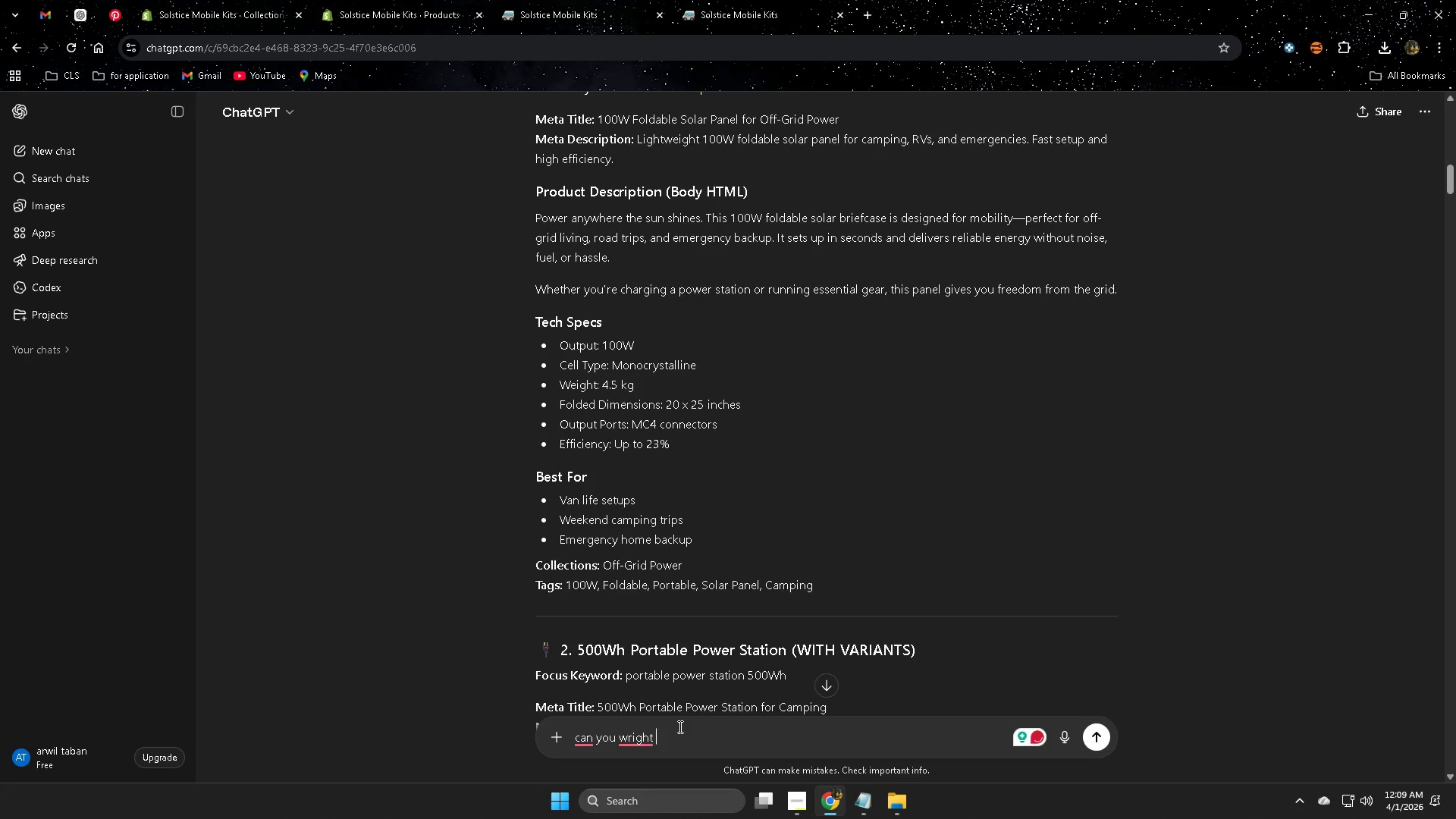 
type(all)
 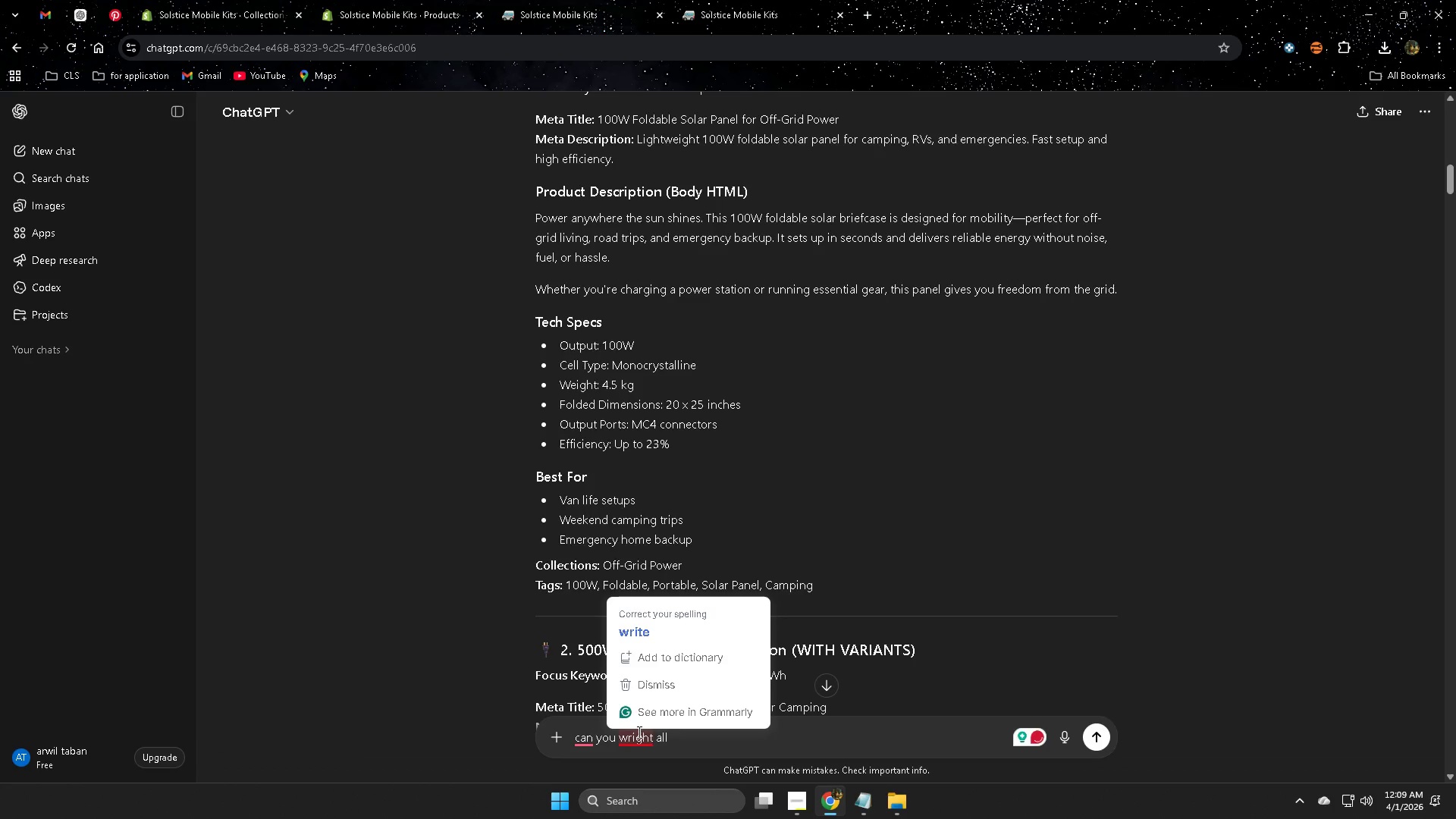 
left_click([648, 633])
 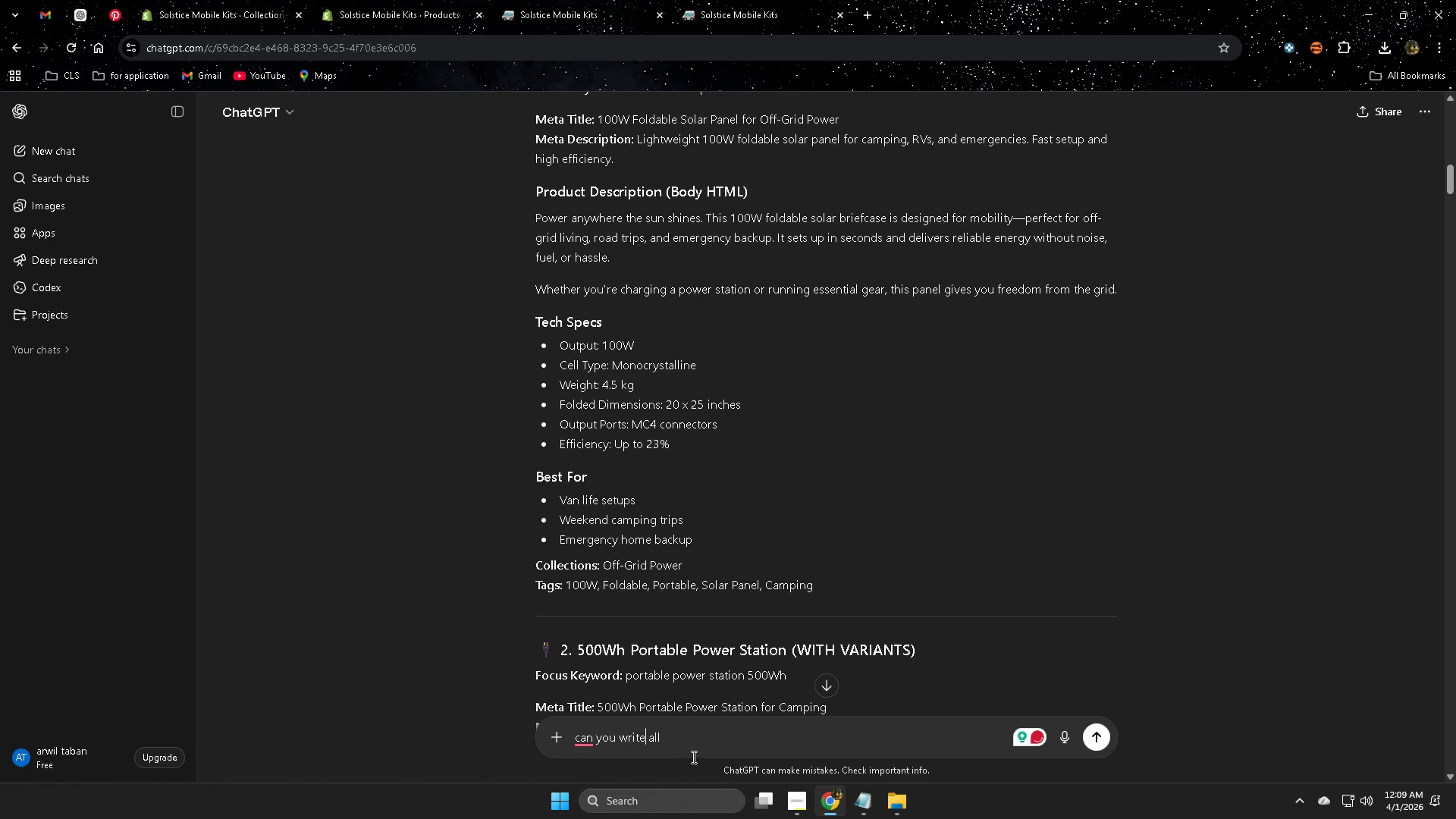 
left_click([694, 738])
 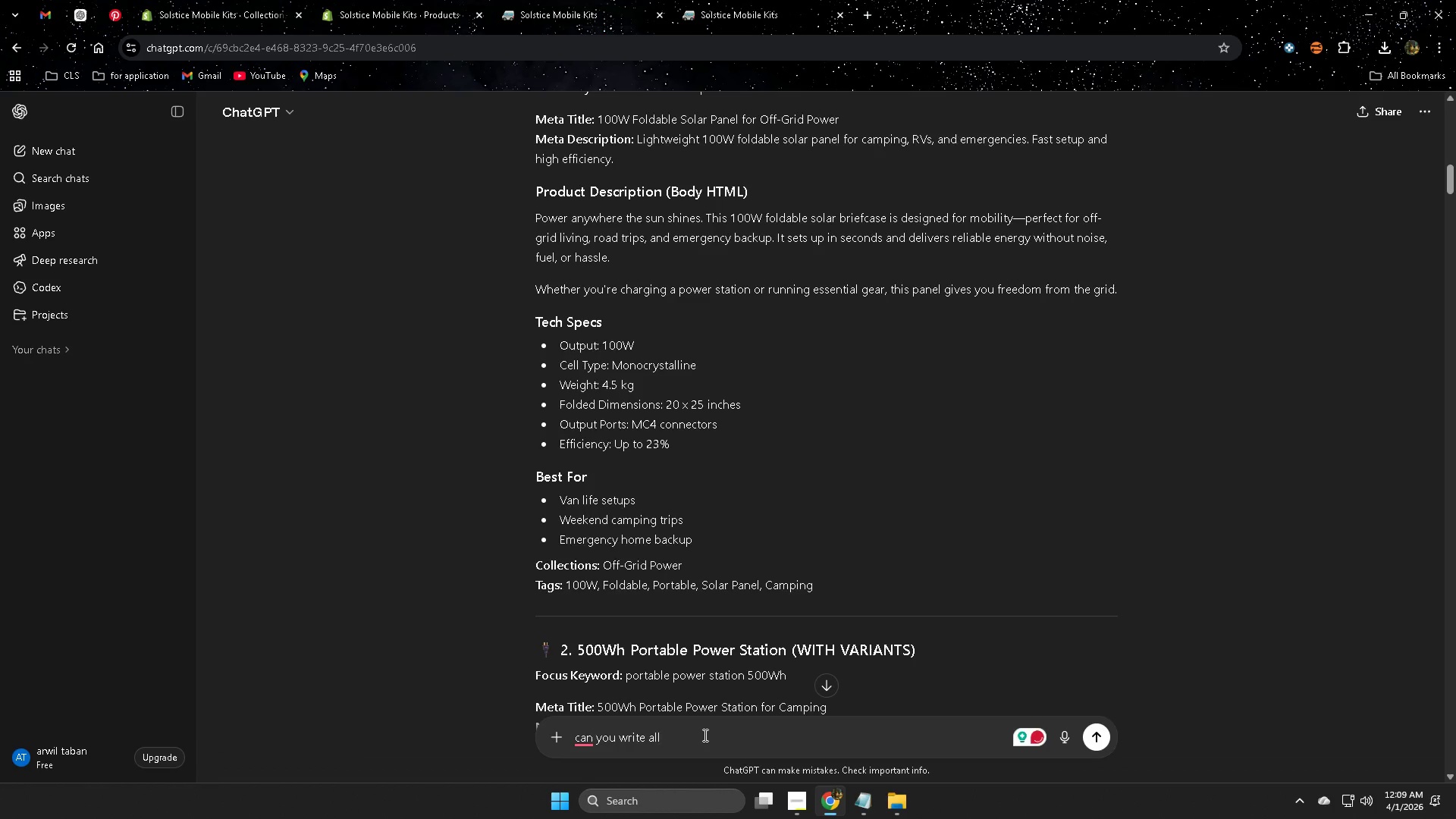 
type( pr)
 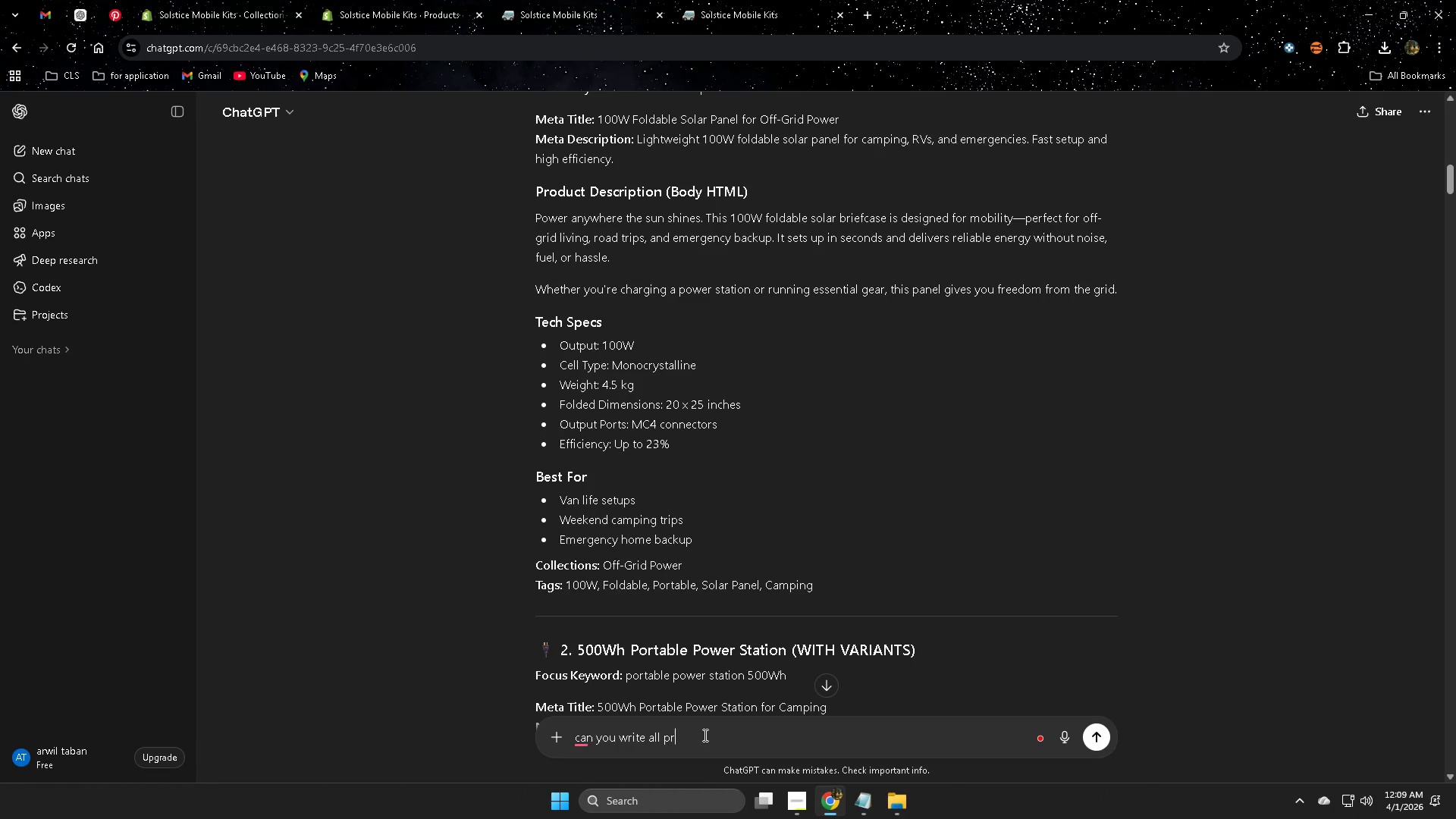 
type(oduct )
 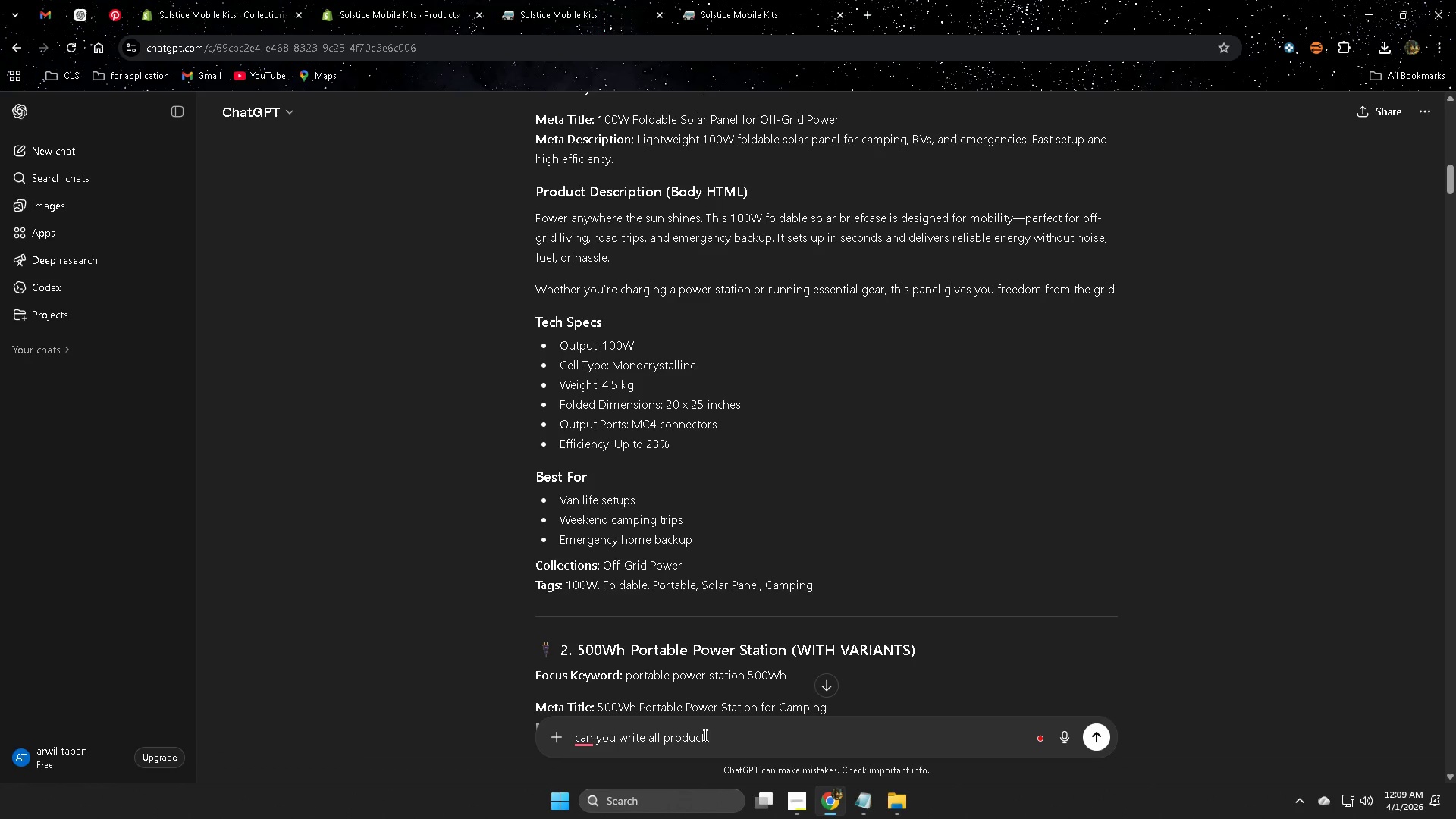 
key(Control+V)
 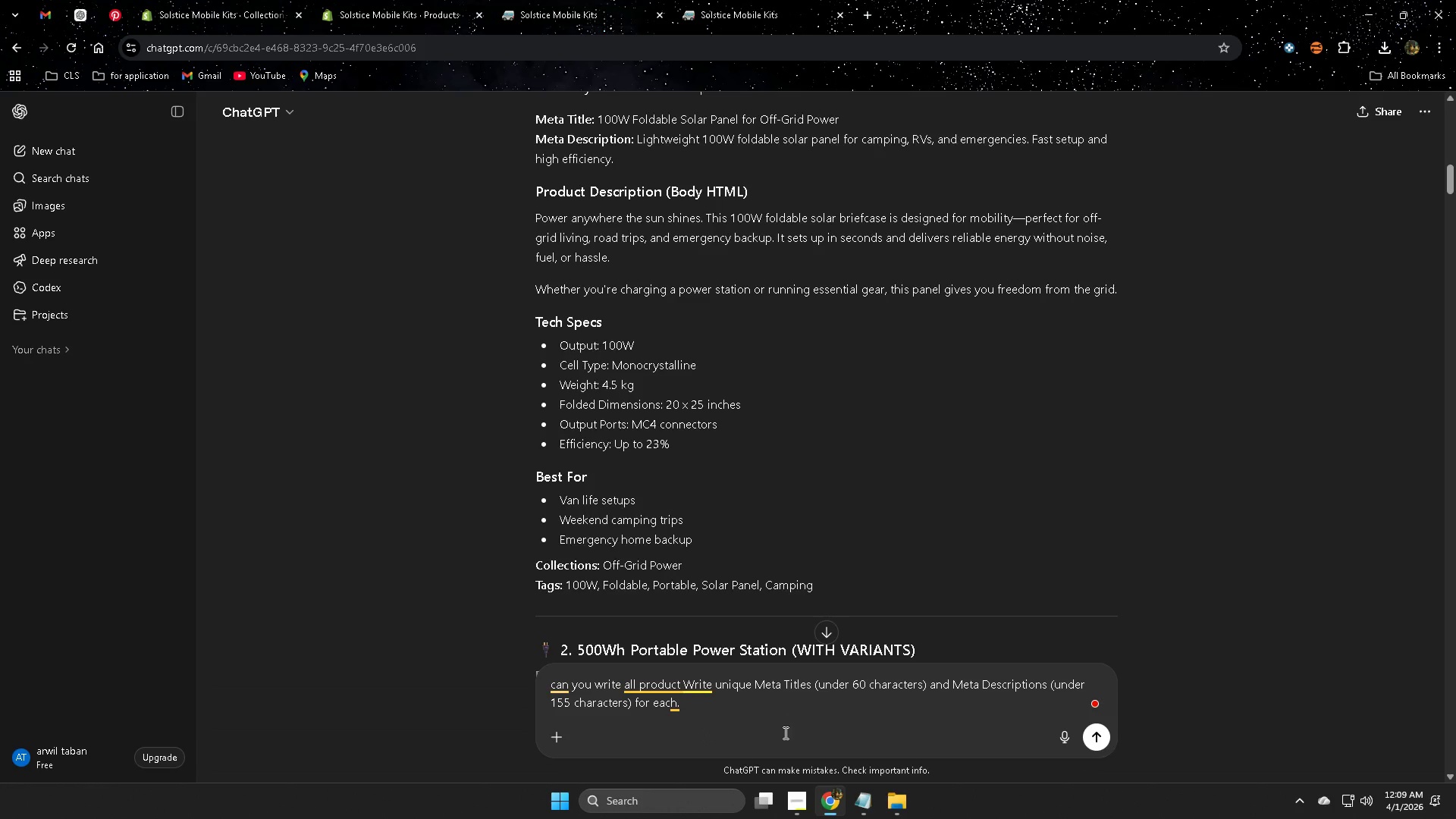 
wait(5.83)
 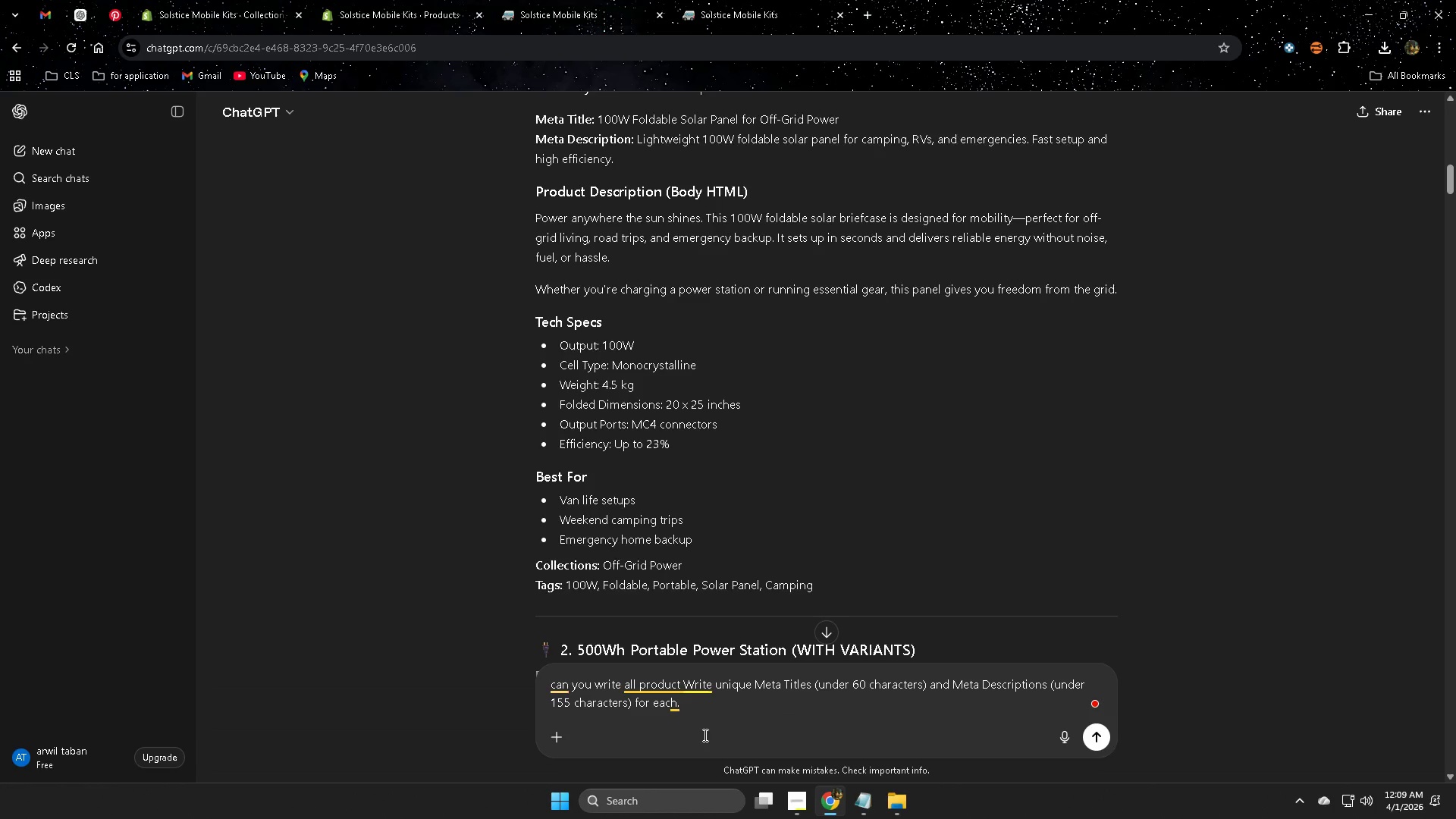 
left_click([1095, 737])
 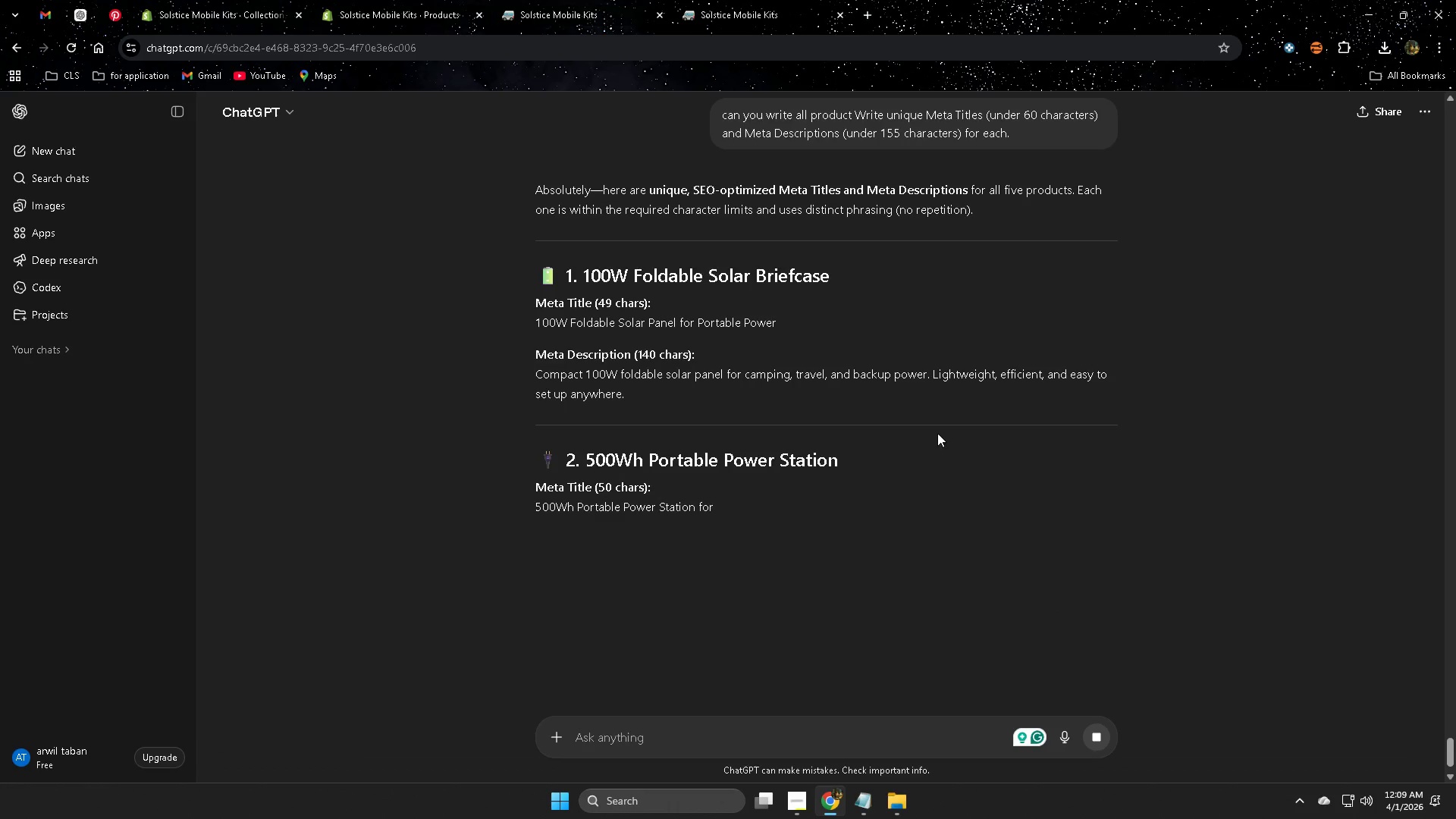 
wait(10.44)
 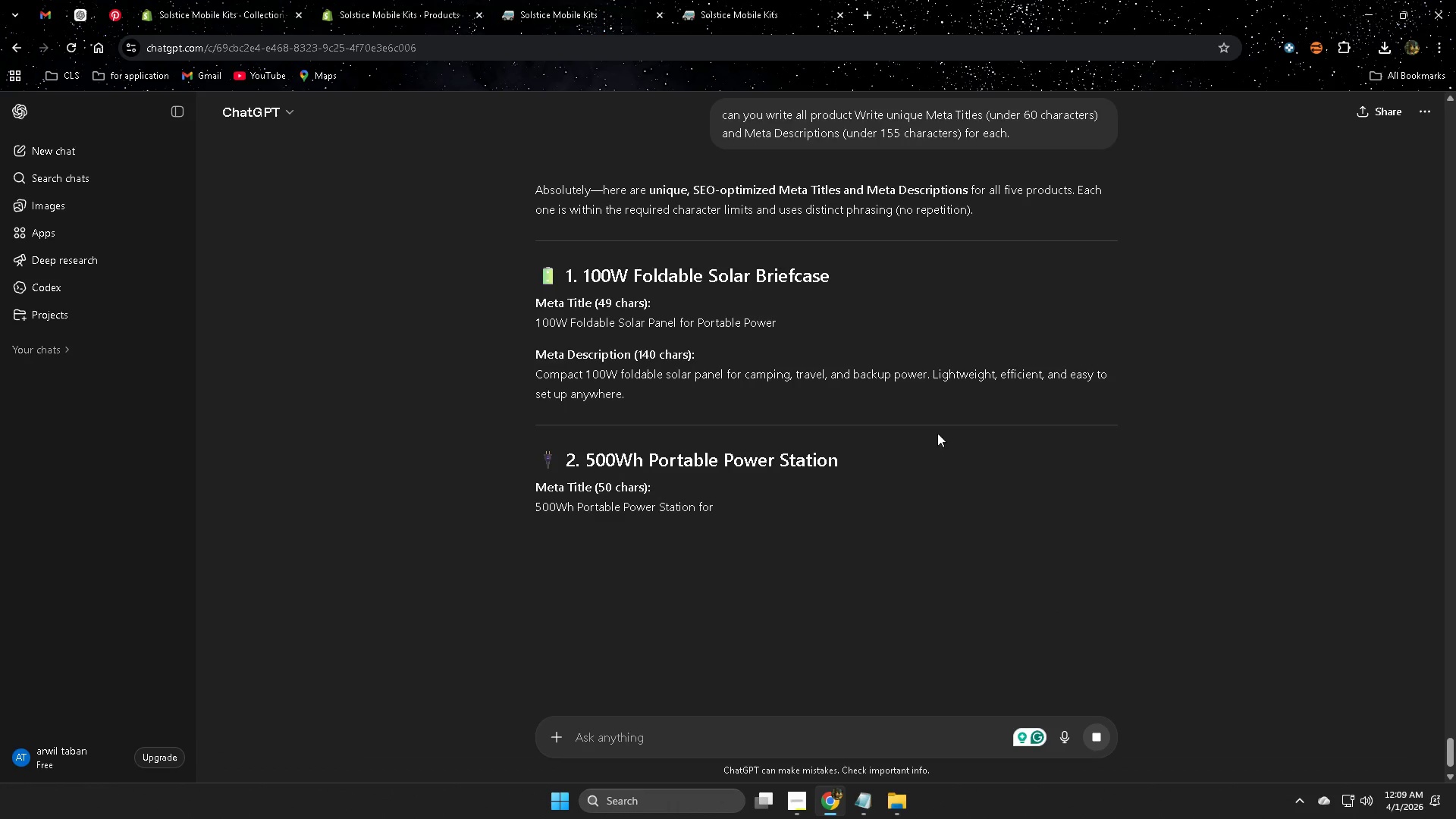 
left_click([367, 0])
 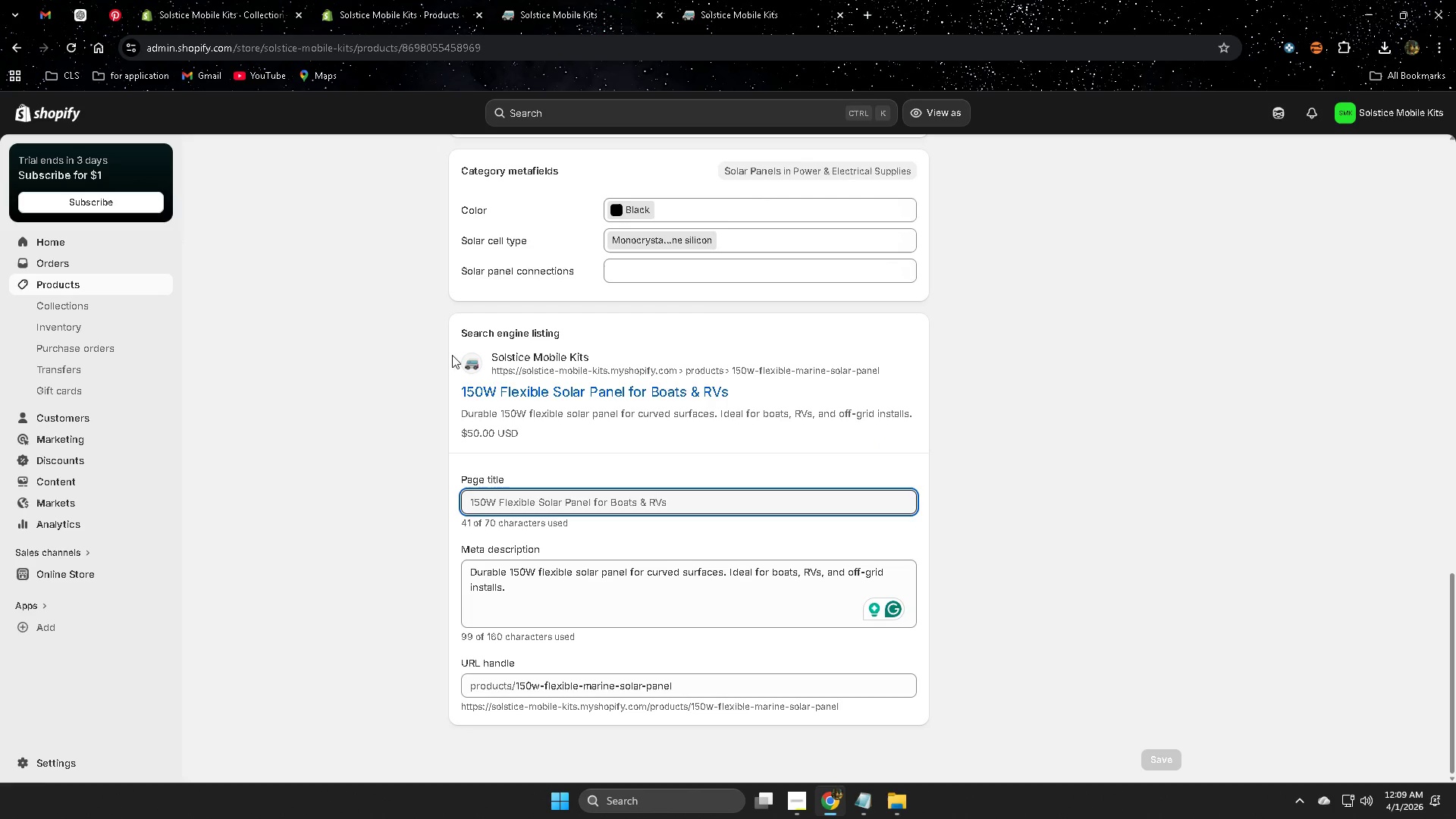 
scroll: coordinate [1289, 508], scroll_direction: up, amount: 12.0
 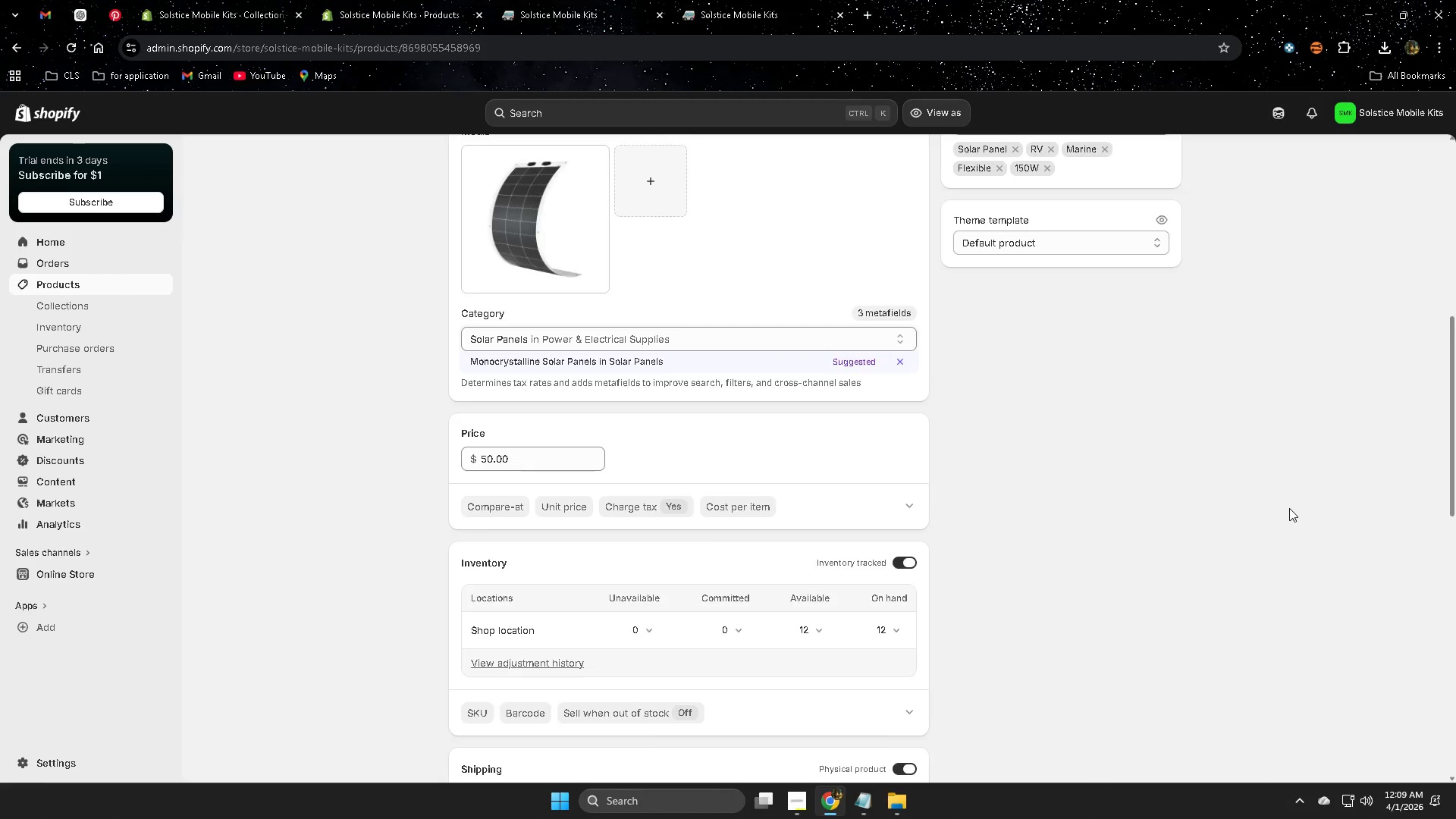 
scroll: coordinate [1289, 508], scroll_direction: down, amount: 9.0
 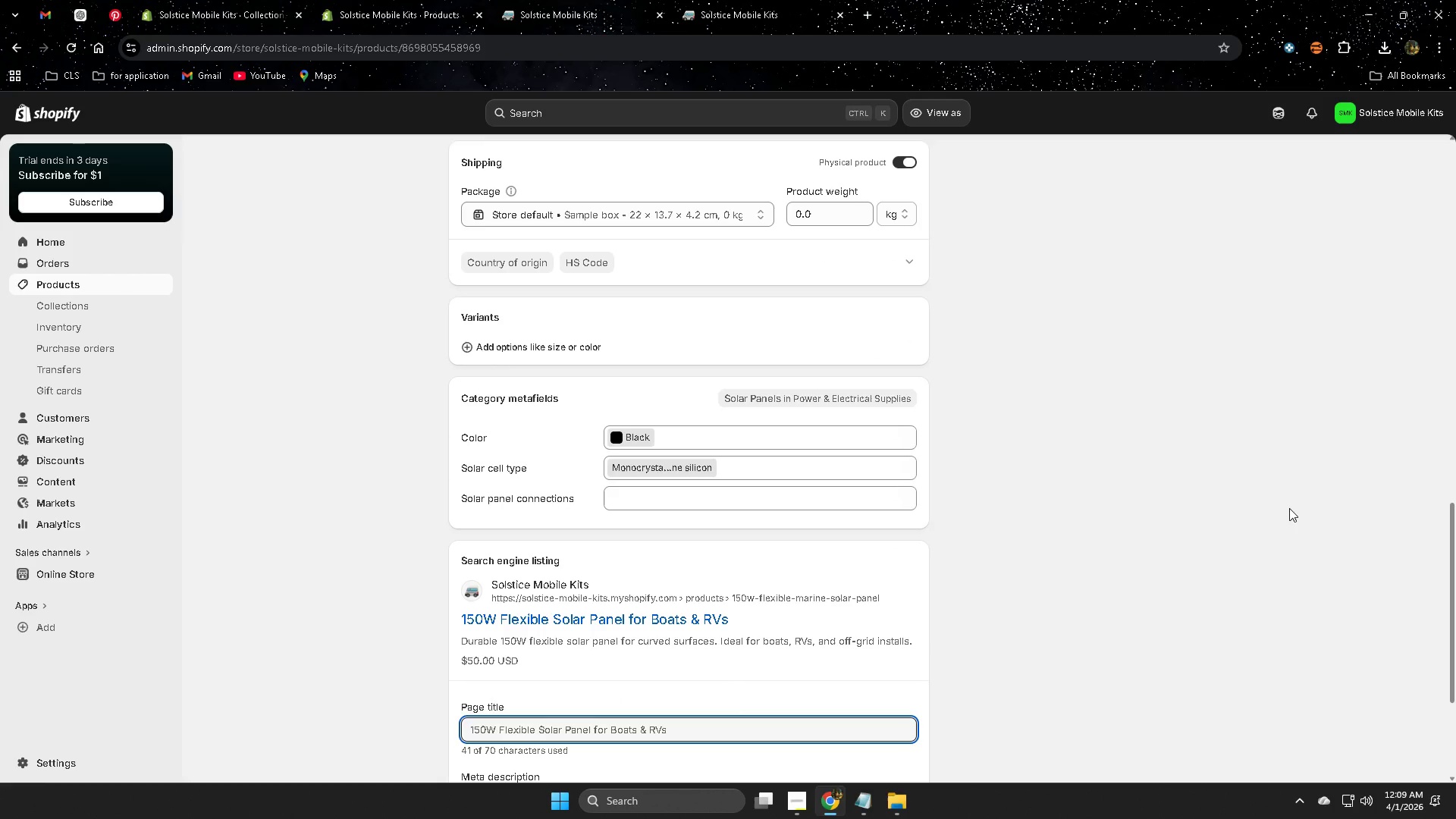 
left_click([79, 18])
 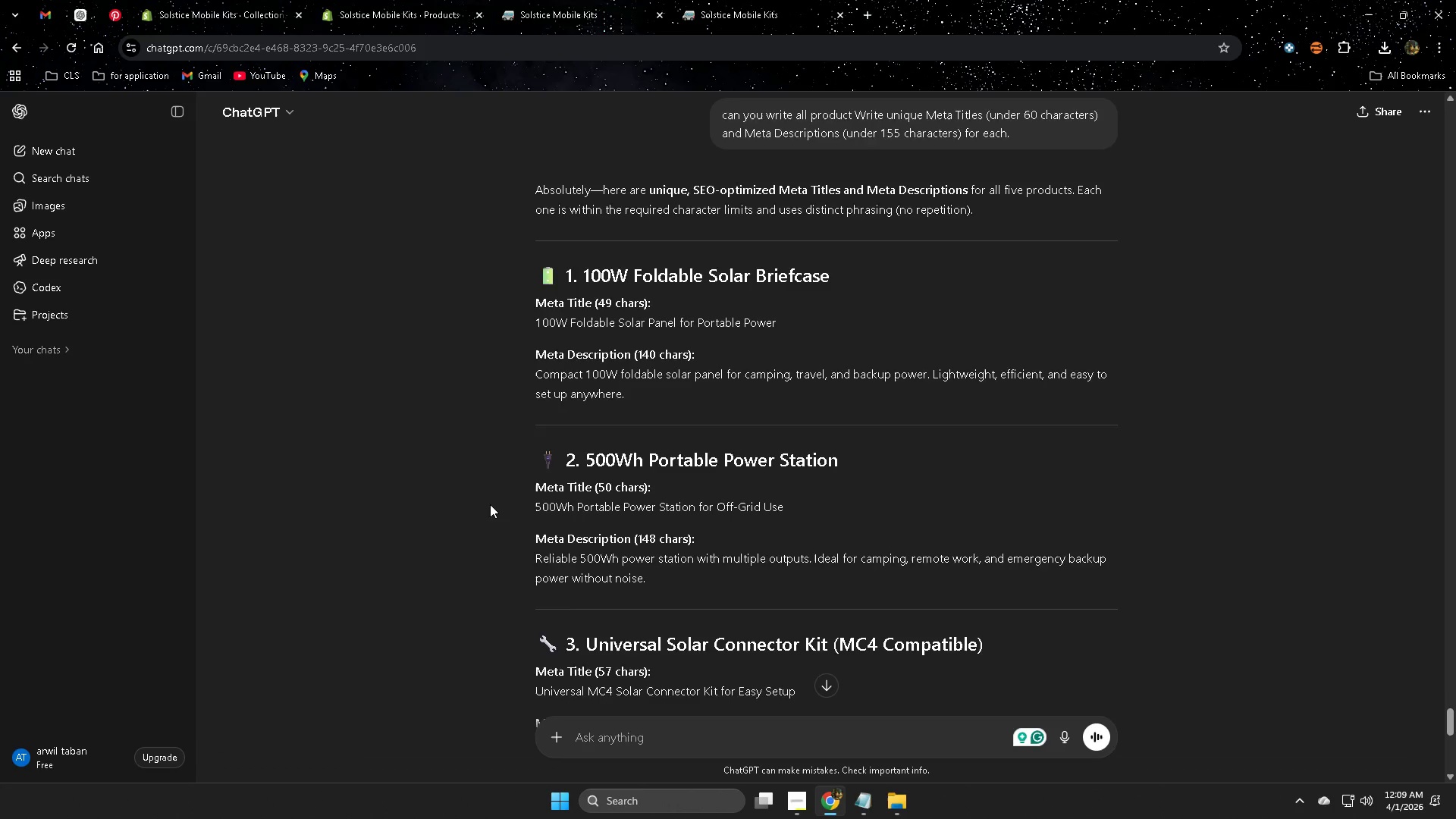 
scroll: coordinate [1288, 508], scroll_direction: up, amount: 6.0
 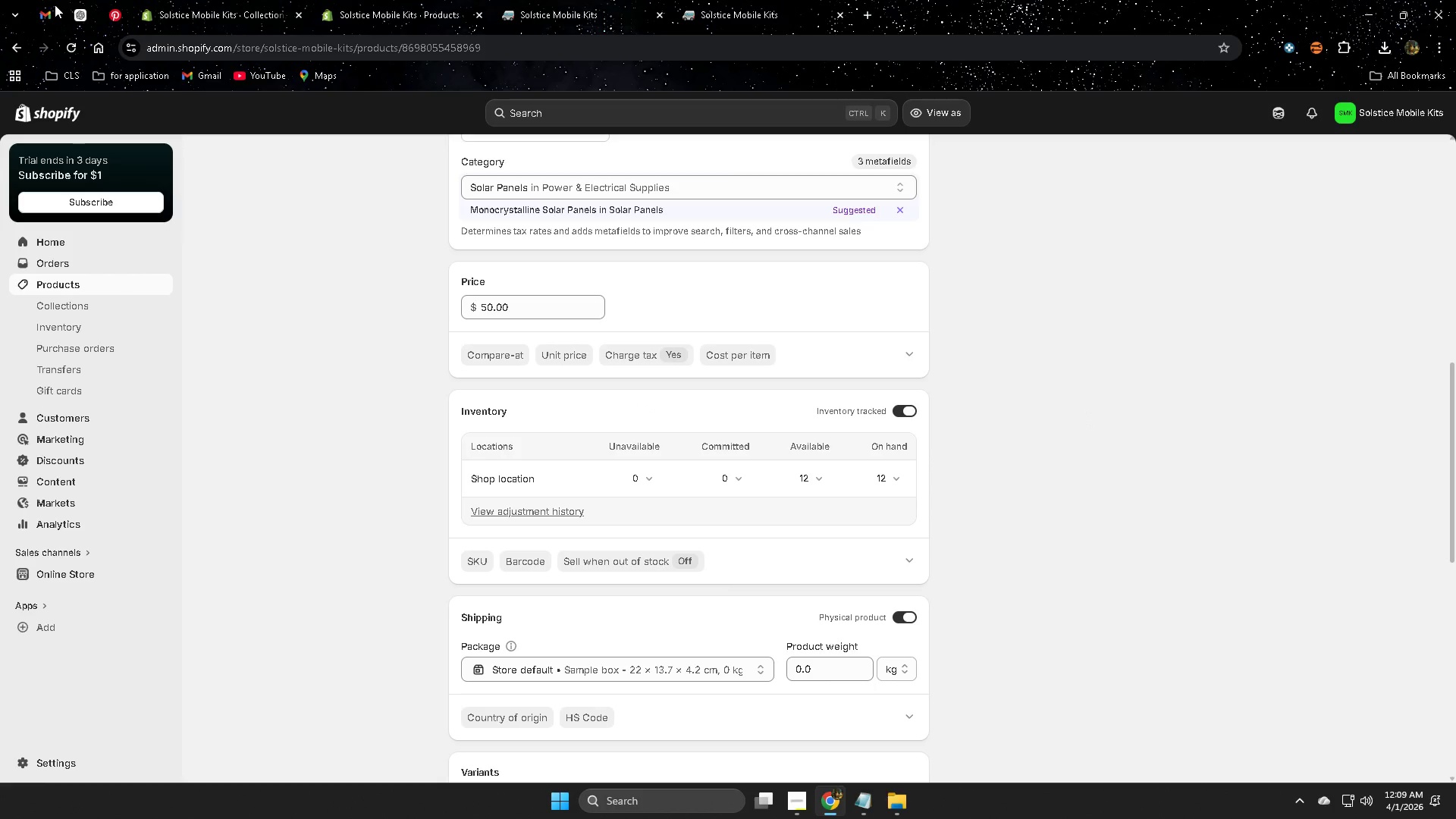 
scroll: coordinate [443, 527], scroll_direction: down, amount: 5.0
 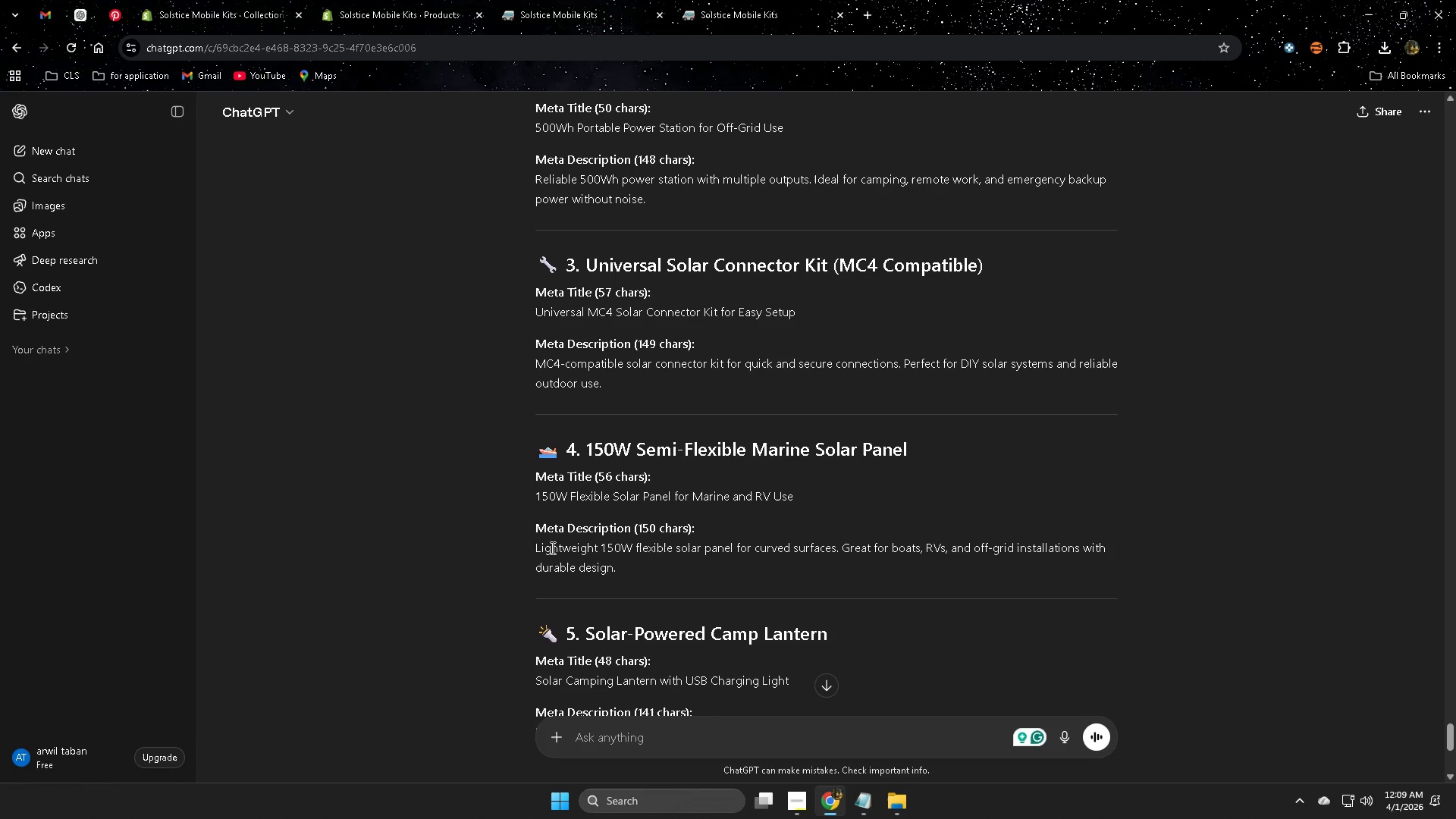 
left_click([551, 548])
 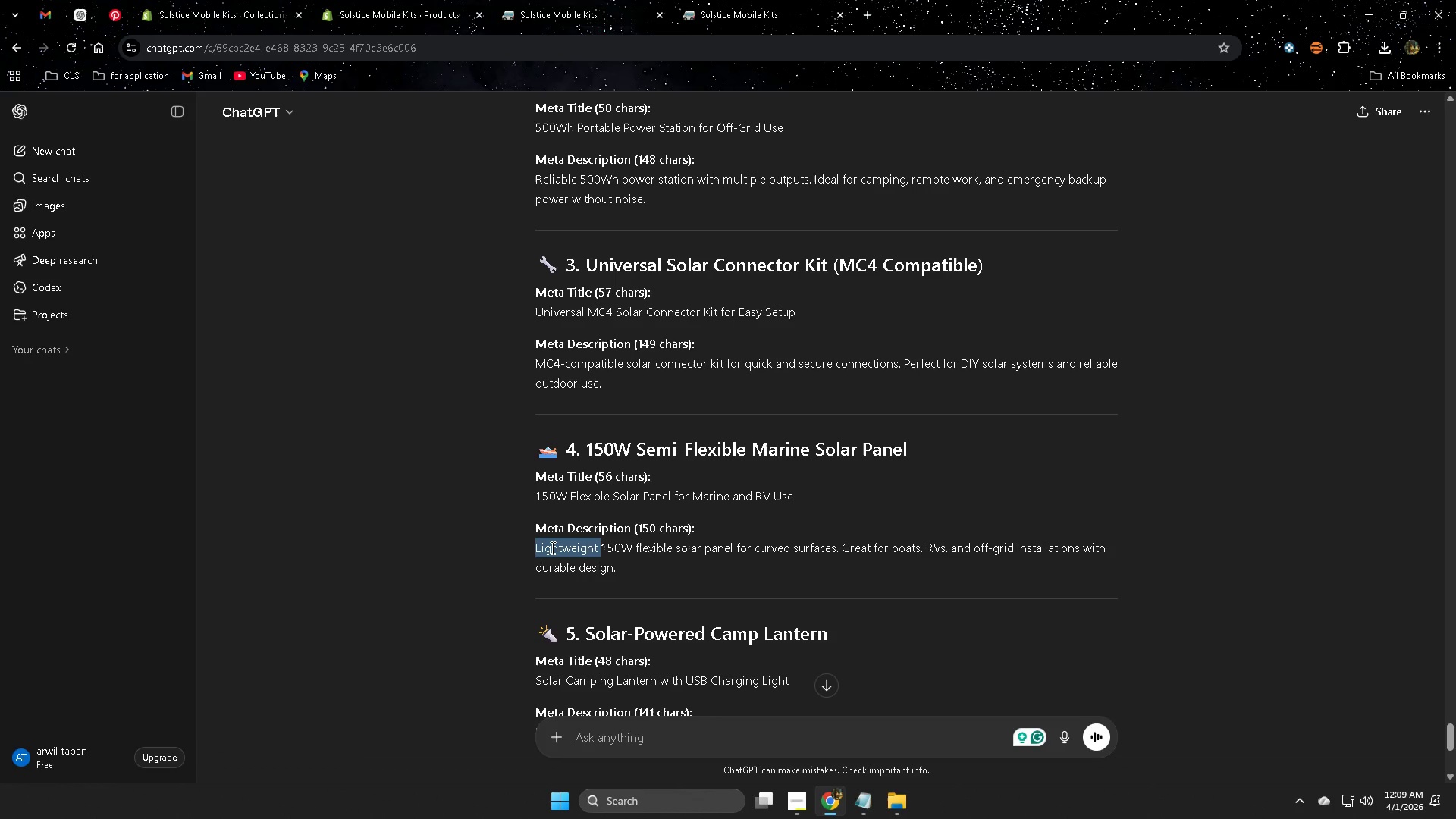 
left_click_drag(start_coordinate=[551, 548], to_coordinate=[604, 560])
 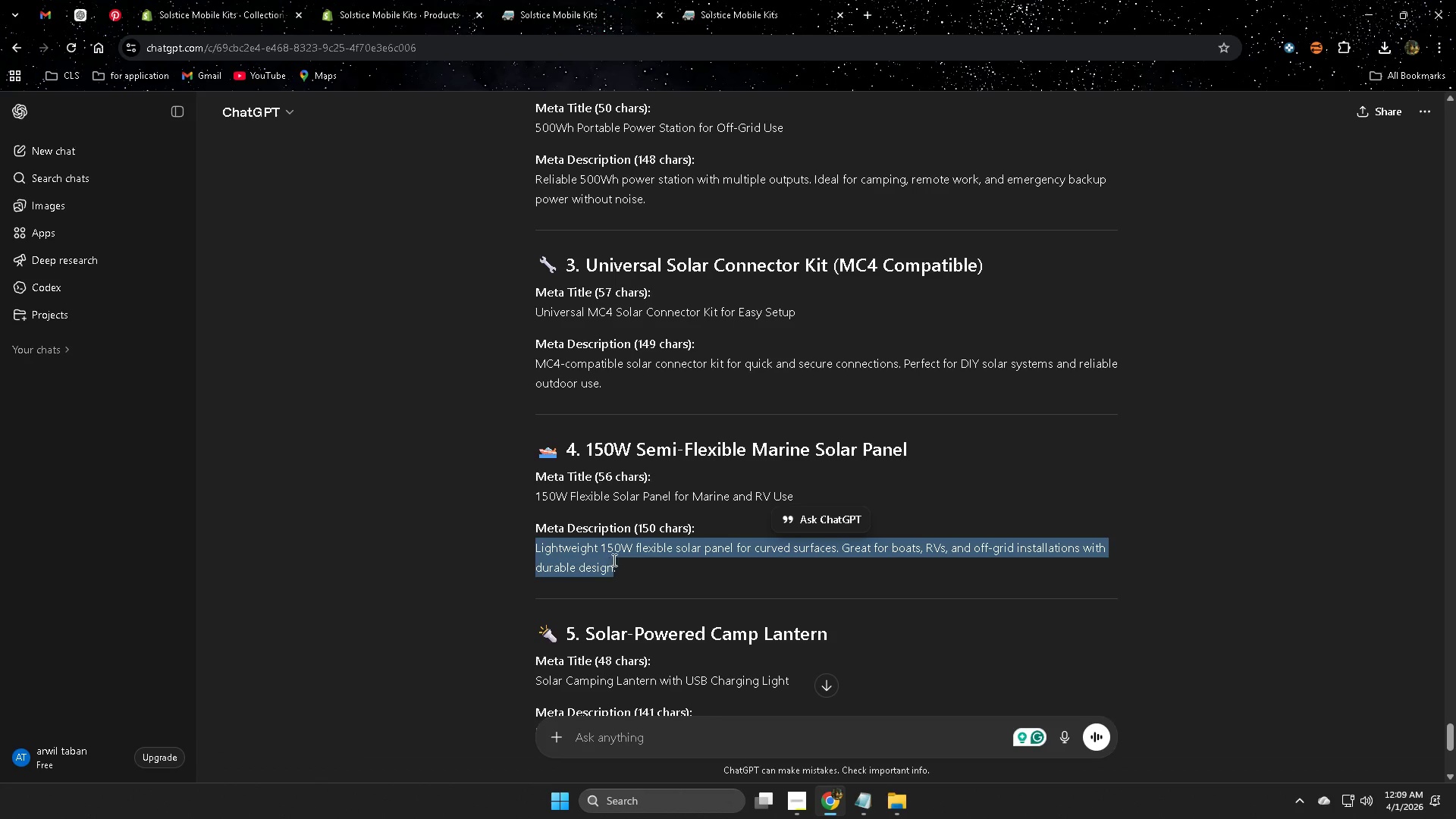 
key(Control+C)
 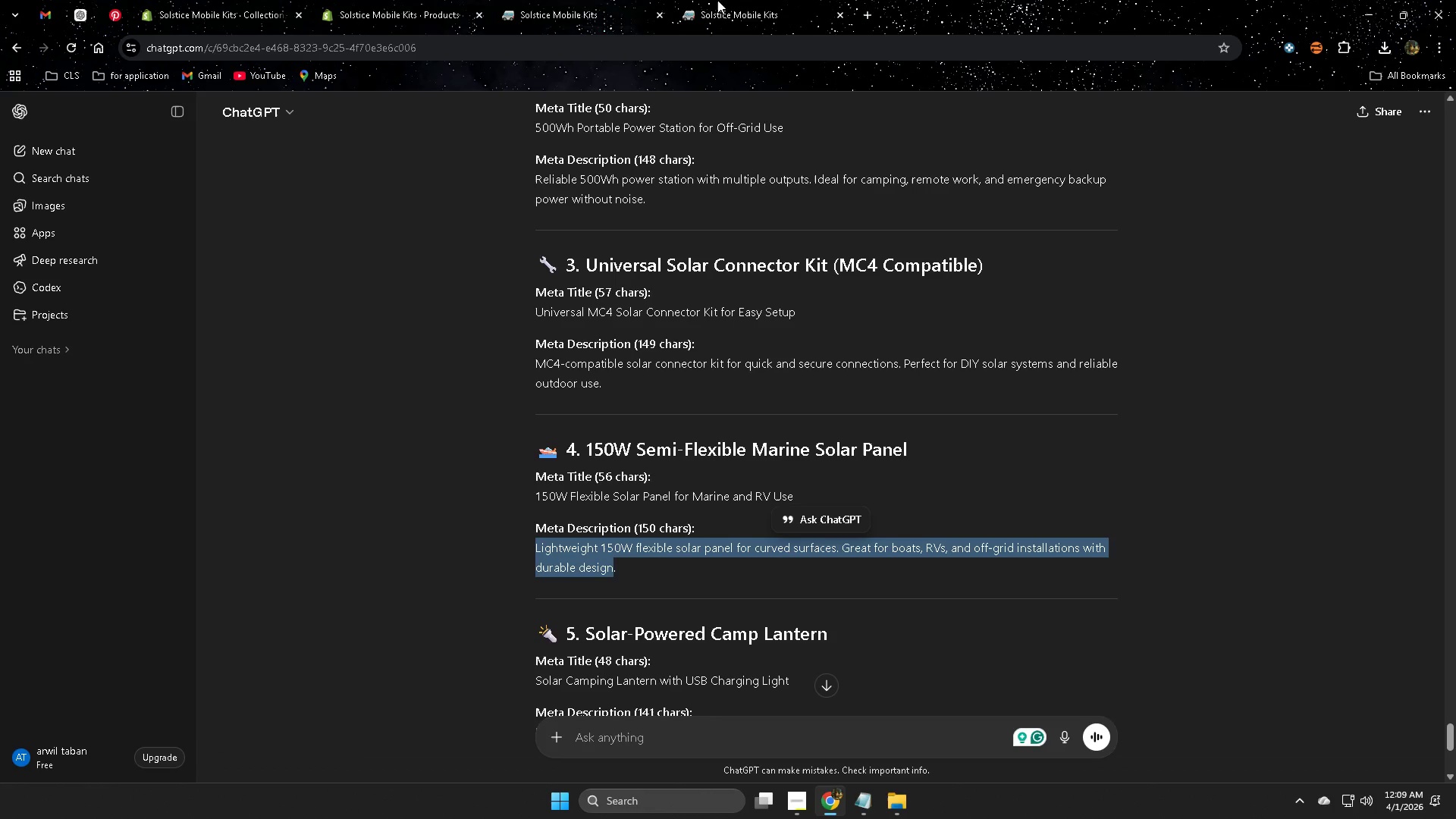 
left_click([755, 0])
 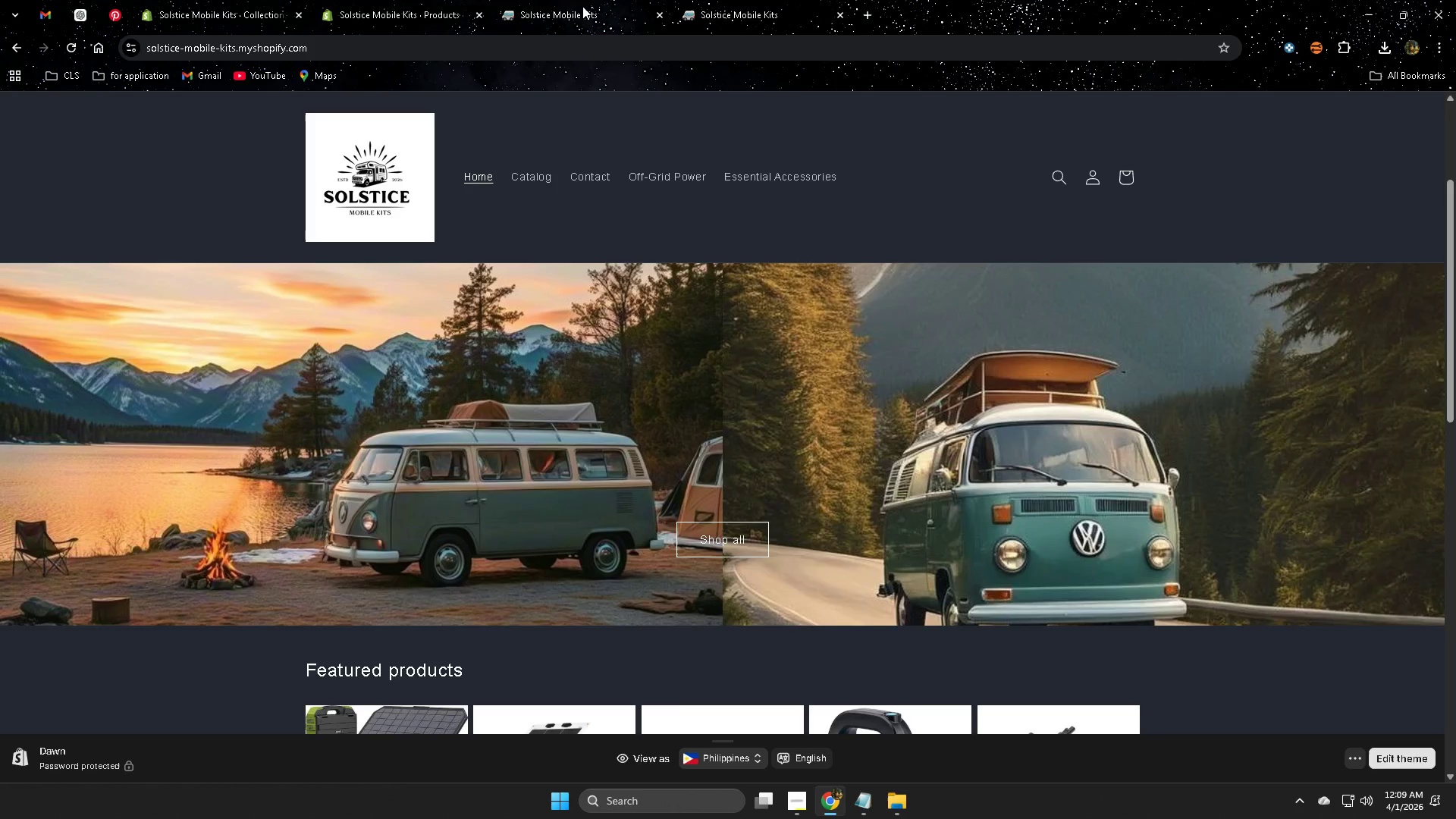 
left_click([582, 6])
 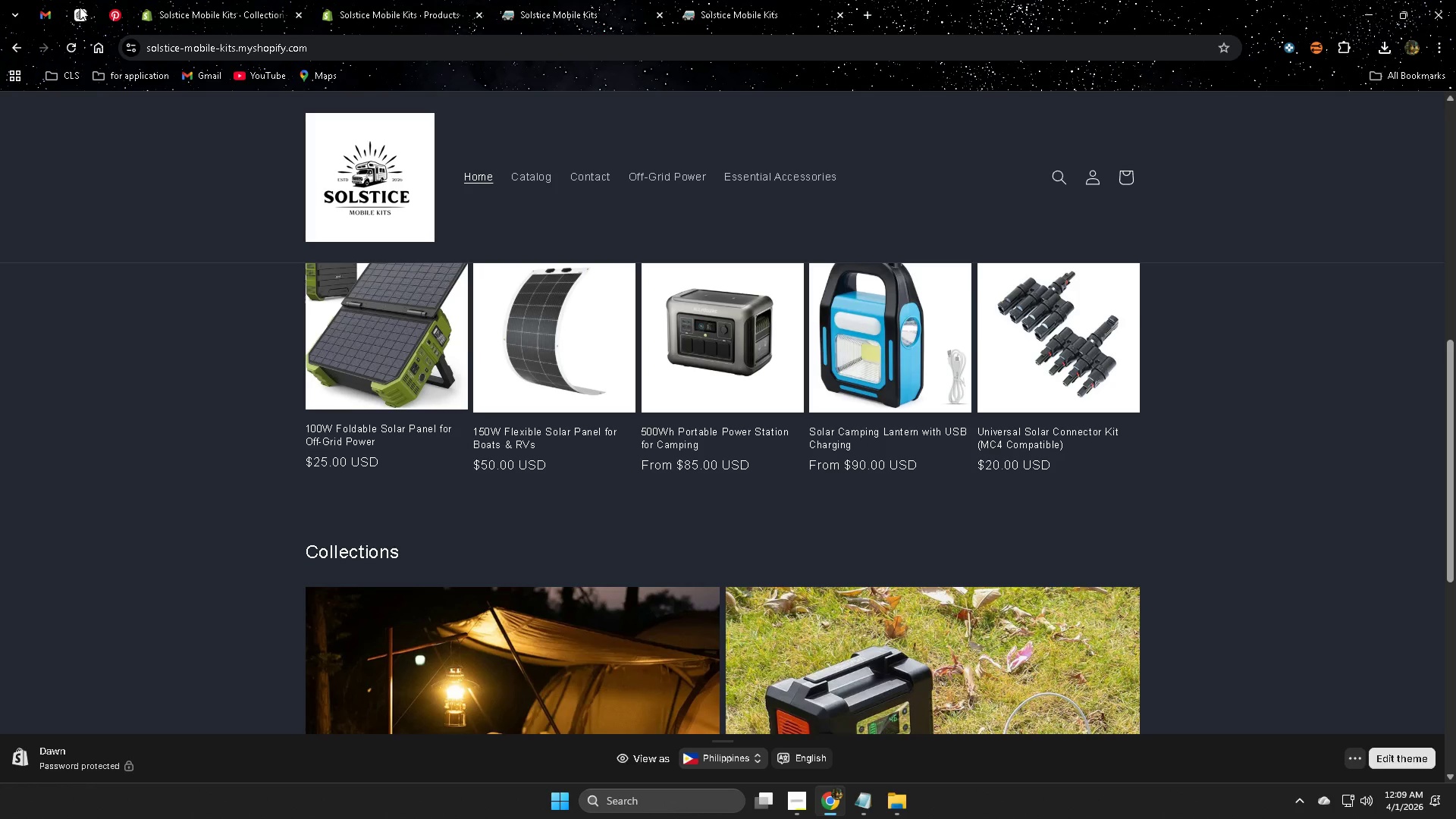 
left_click([83, 8])
 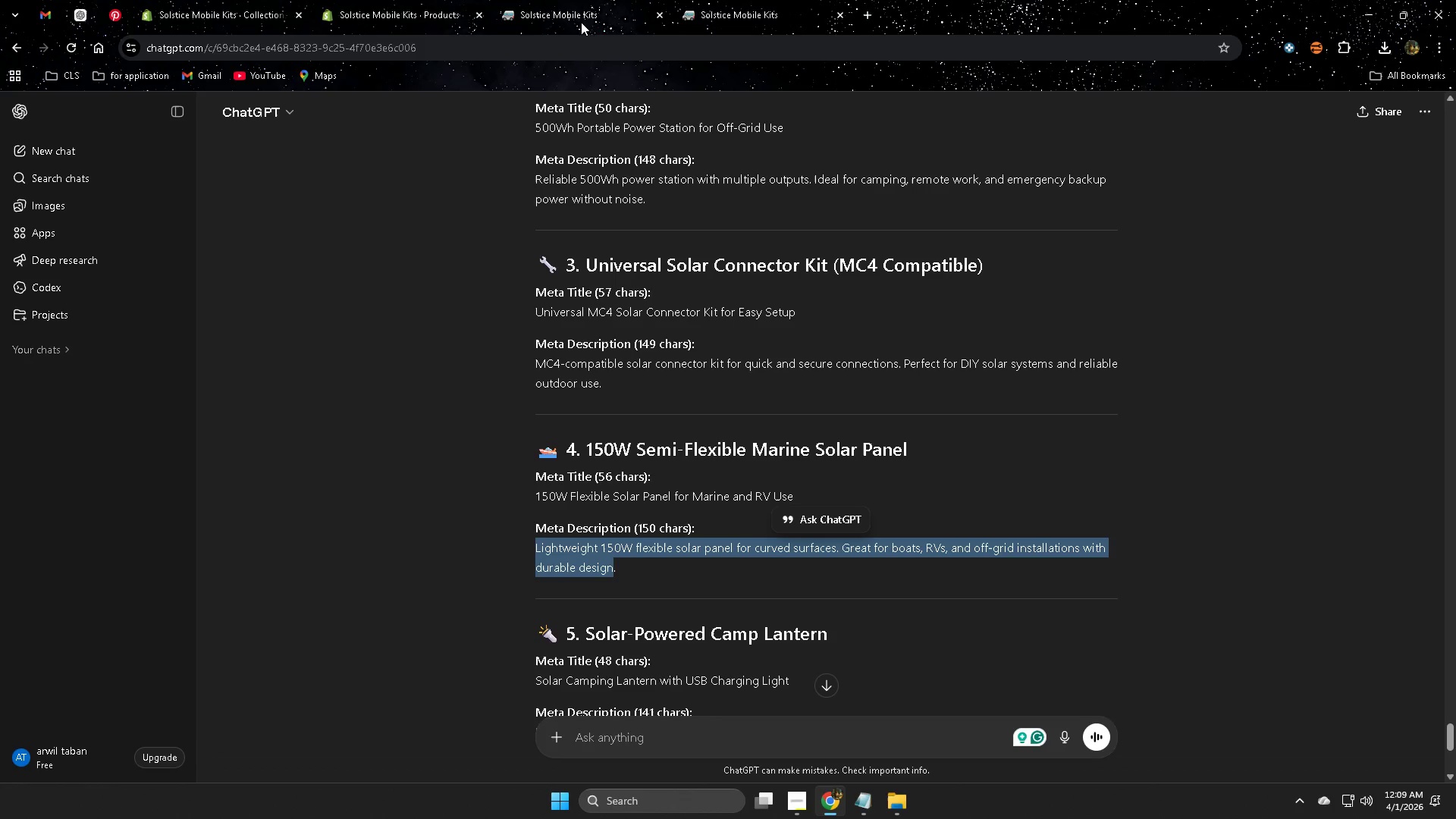 
left_click([367, 1])
 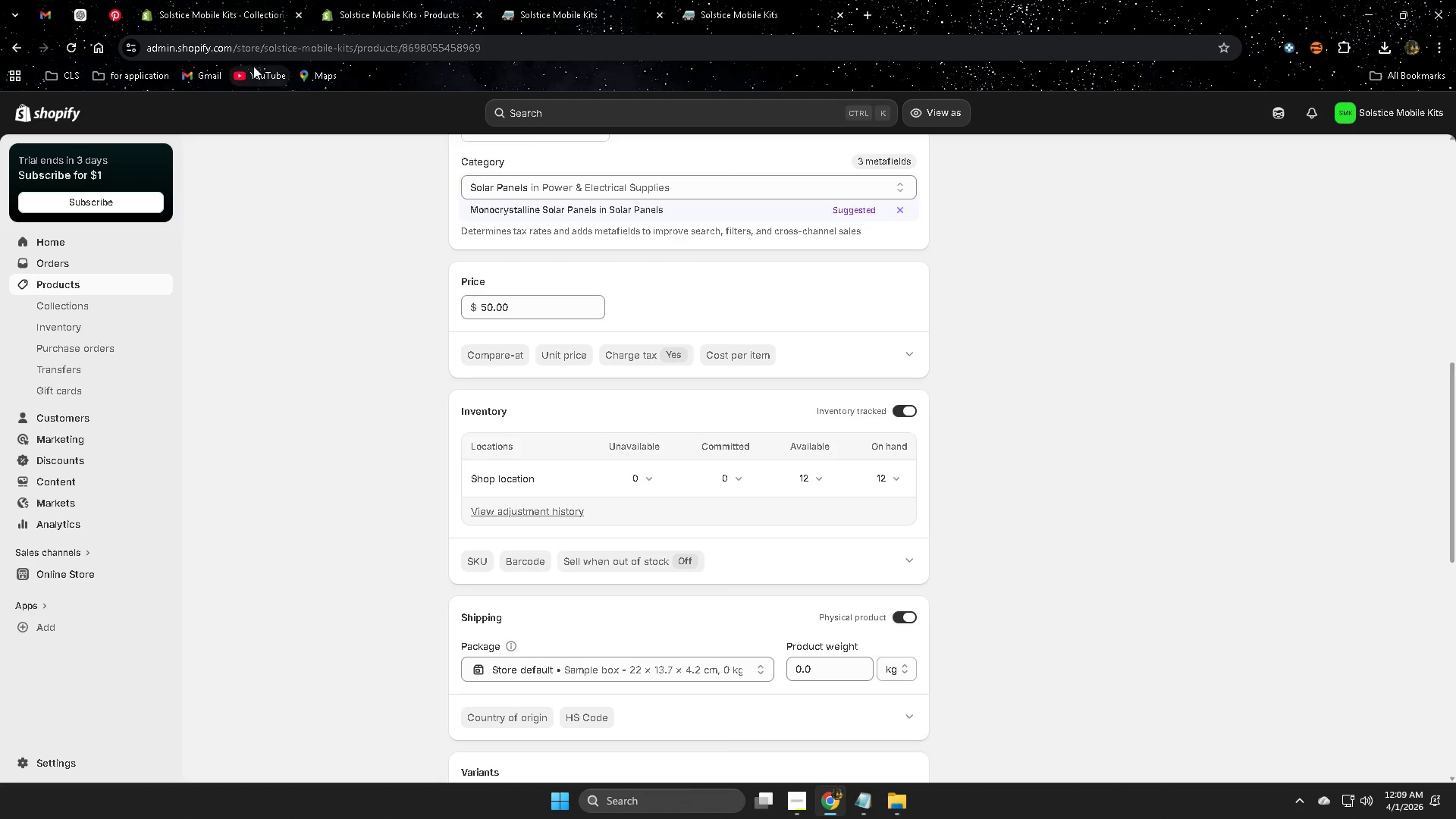 
left_click([221, 0])
 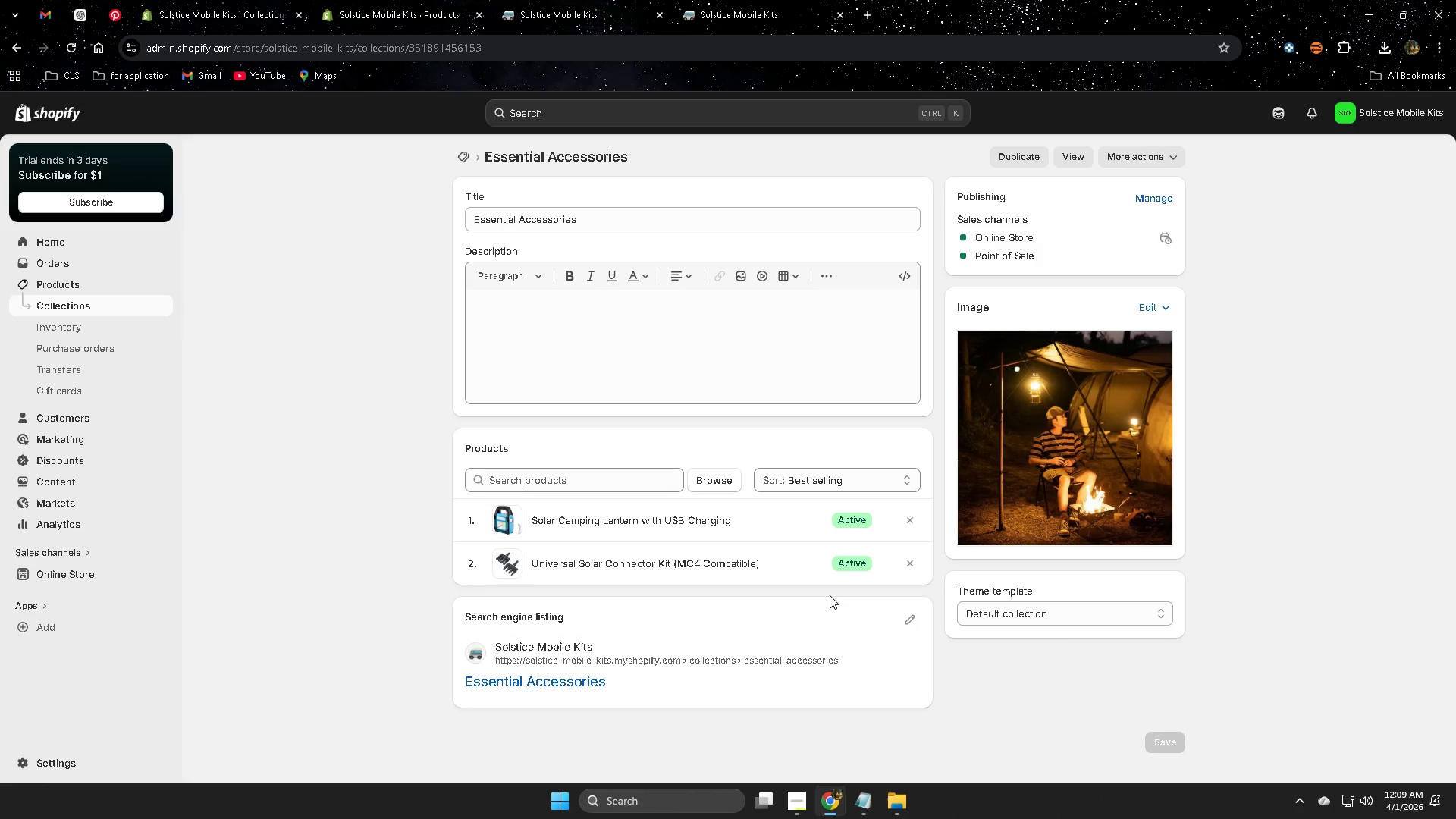 
left_click([395, 11])
 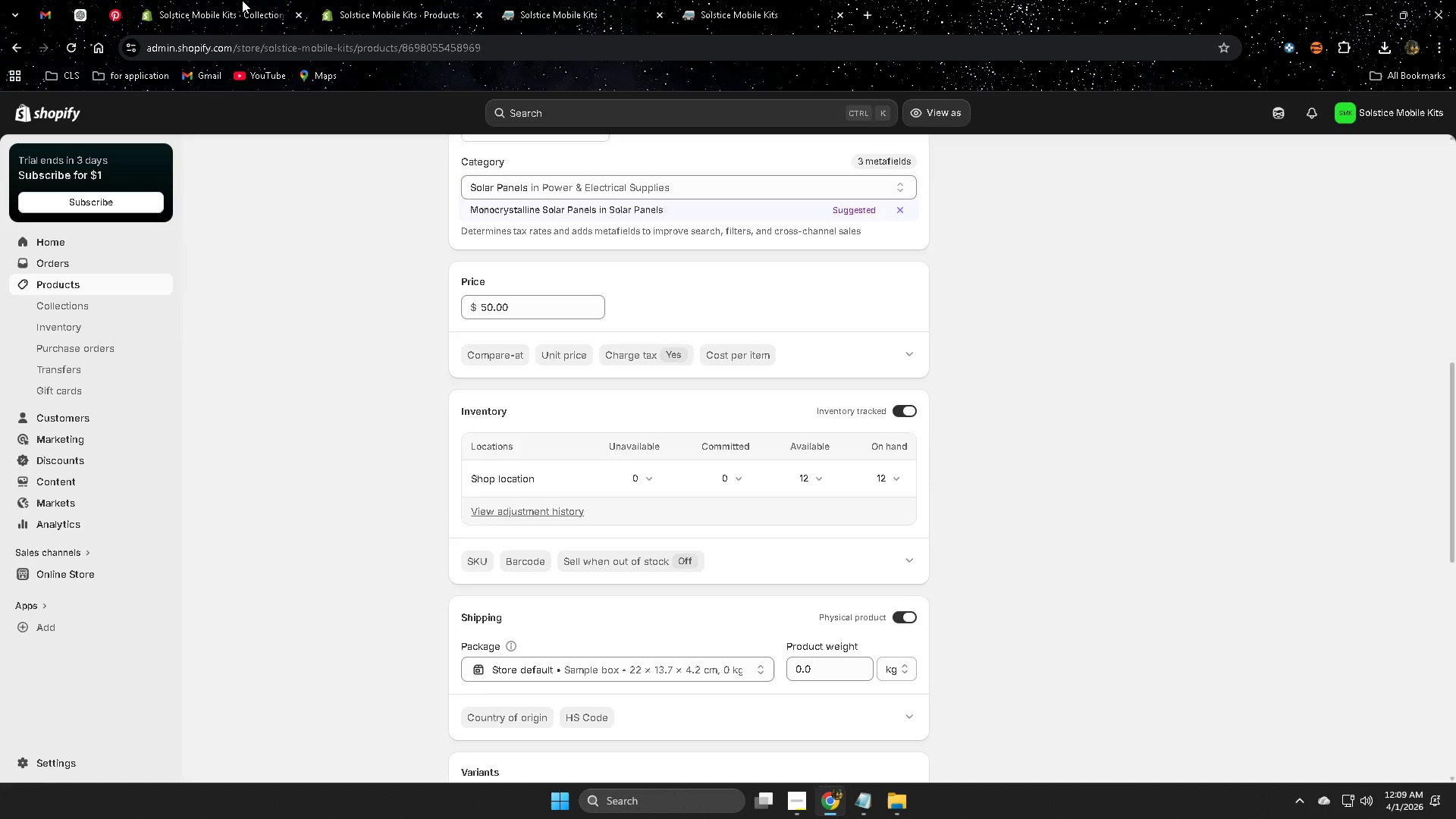 
left_click([242, 0])
 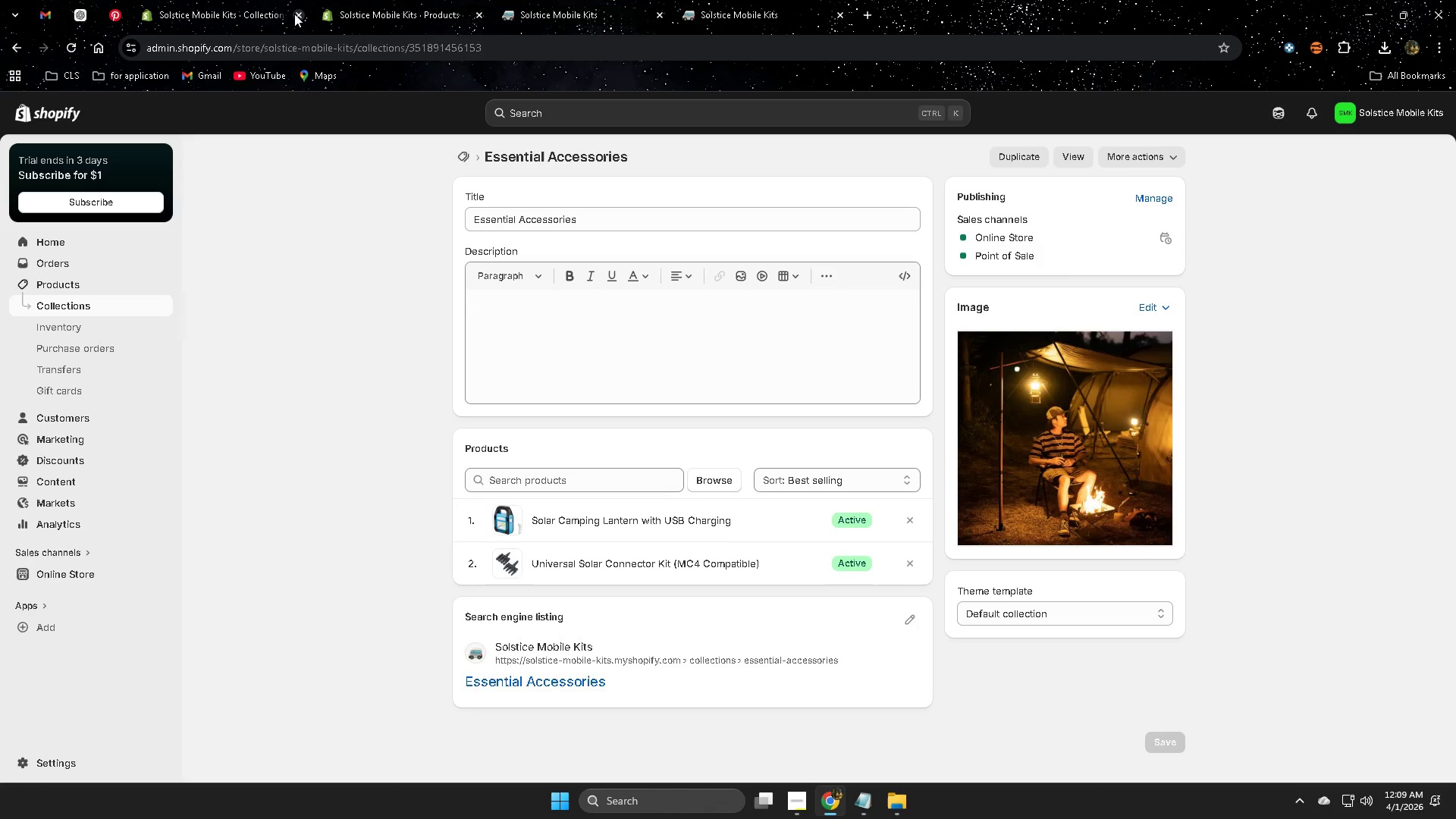 
scroll: coordinate [818, 595], scroll_direction: down, amount: 3.0
 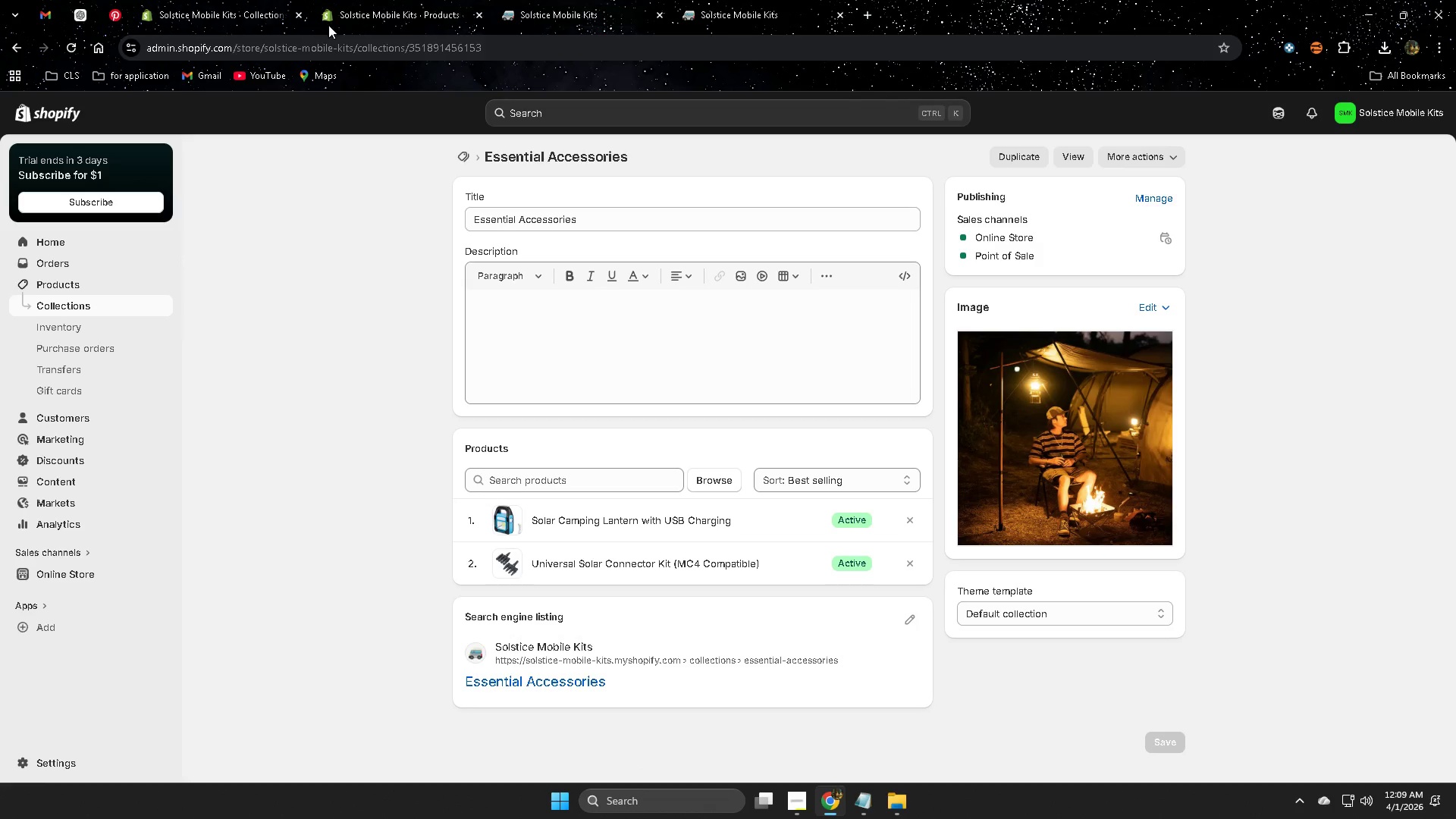 
left_click([296, 14])
 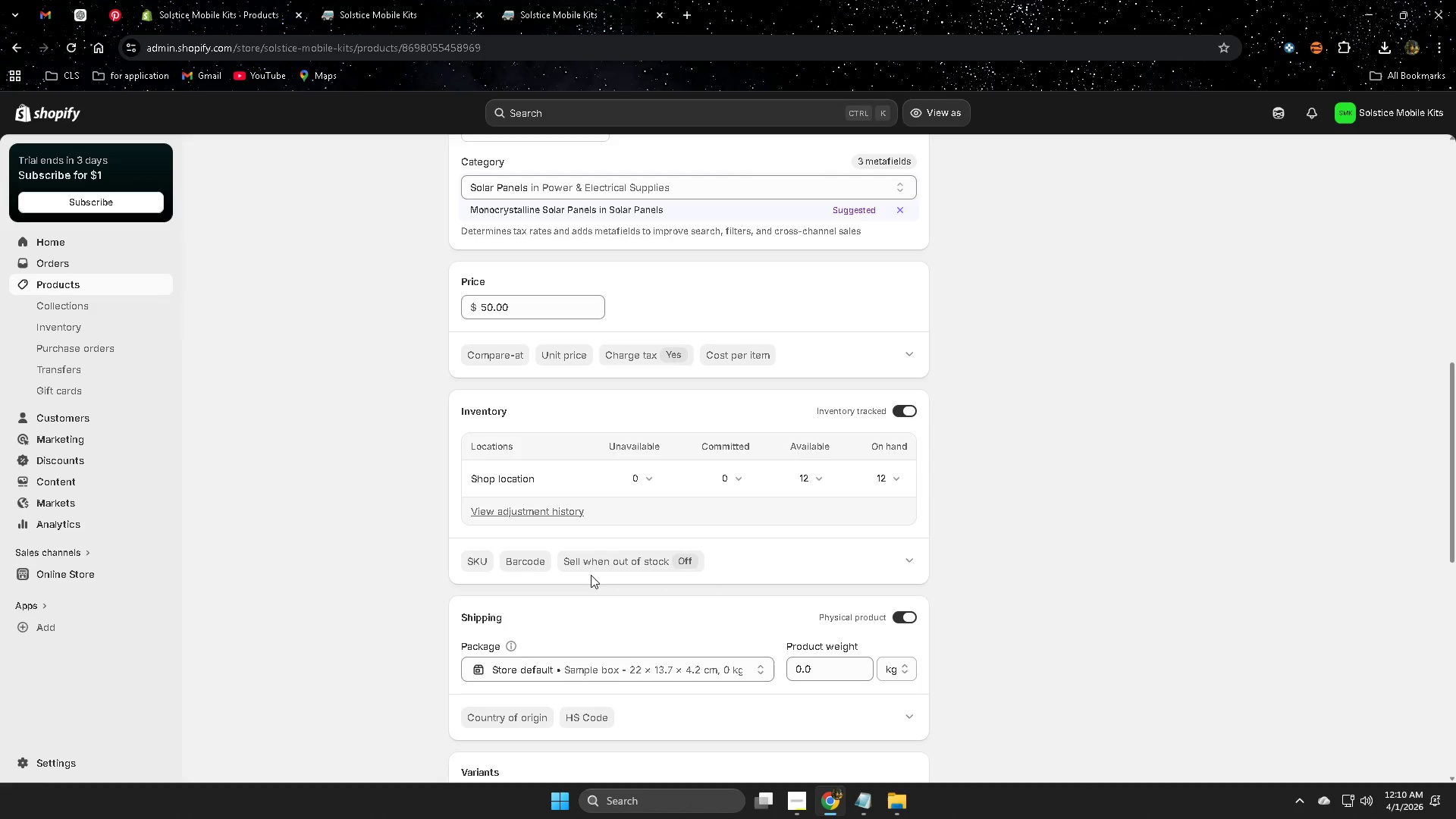 
scroll: coordinate [835, 618], scroll_direction: down, amount: 8.0
 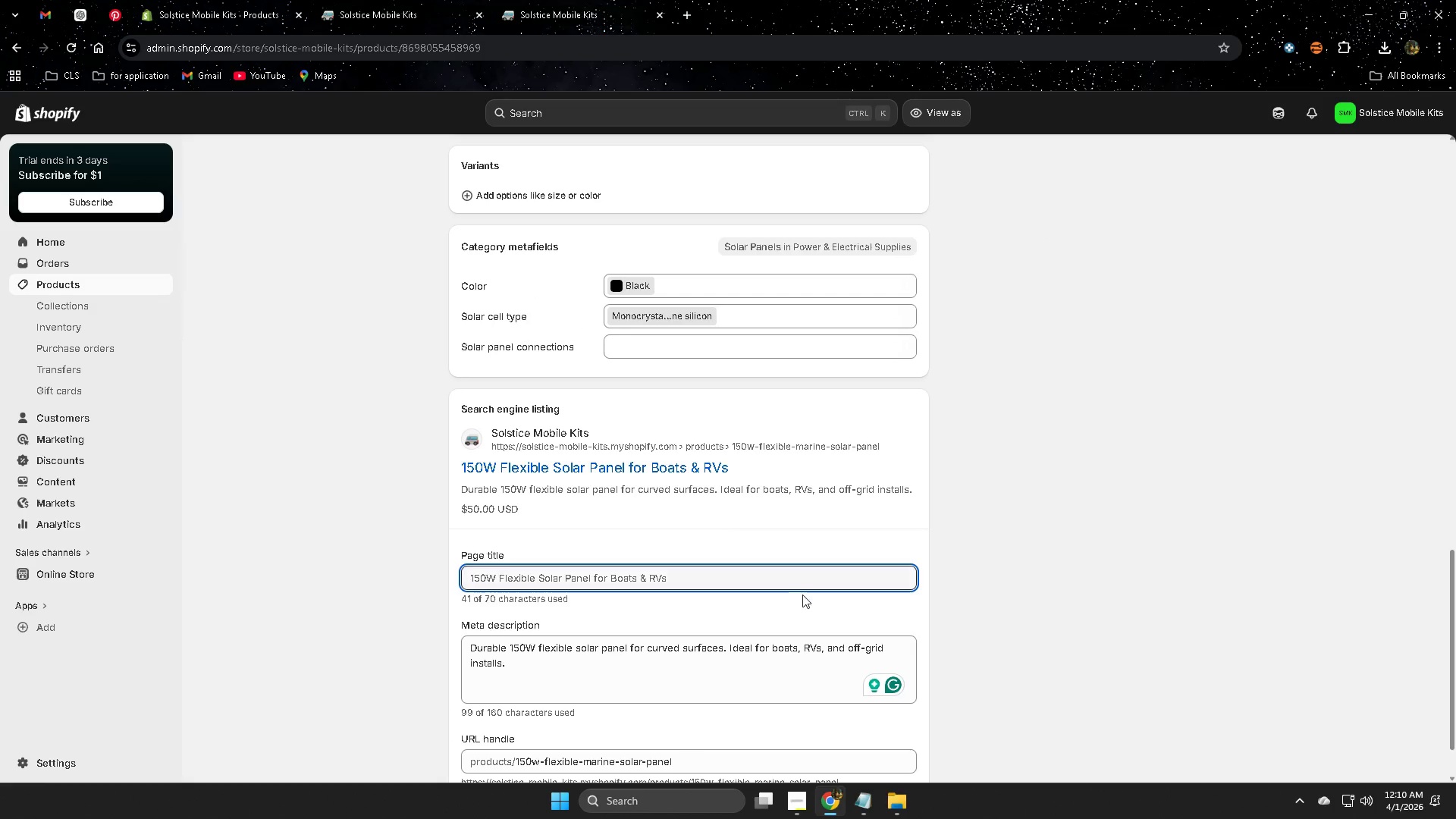 
left_click([907, 795])
 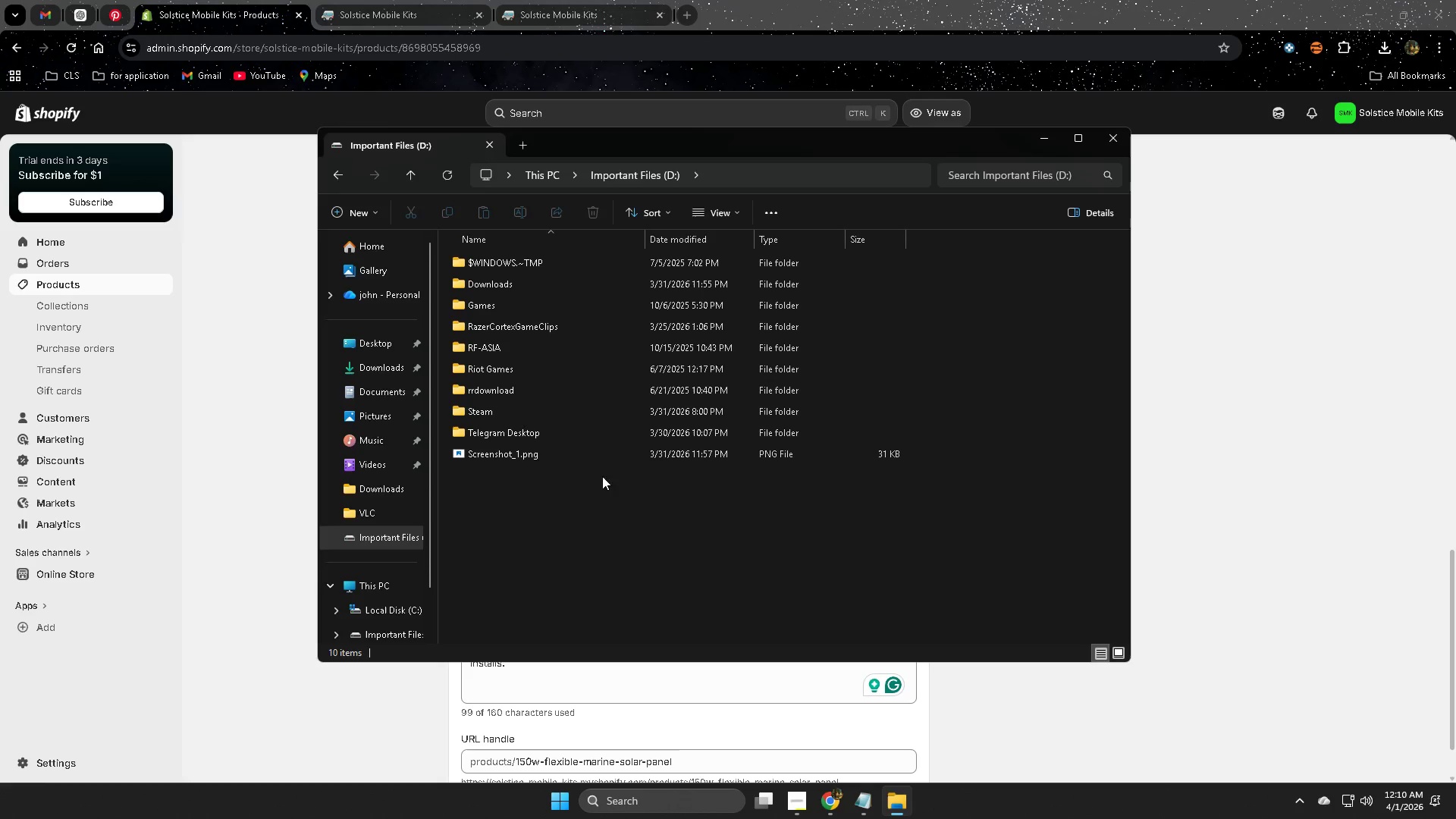 
left_click([557, 453])
 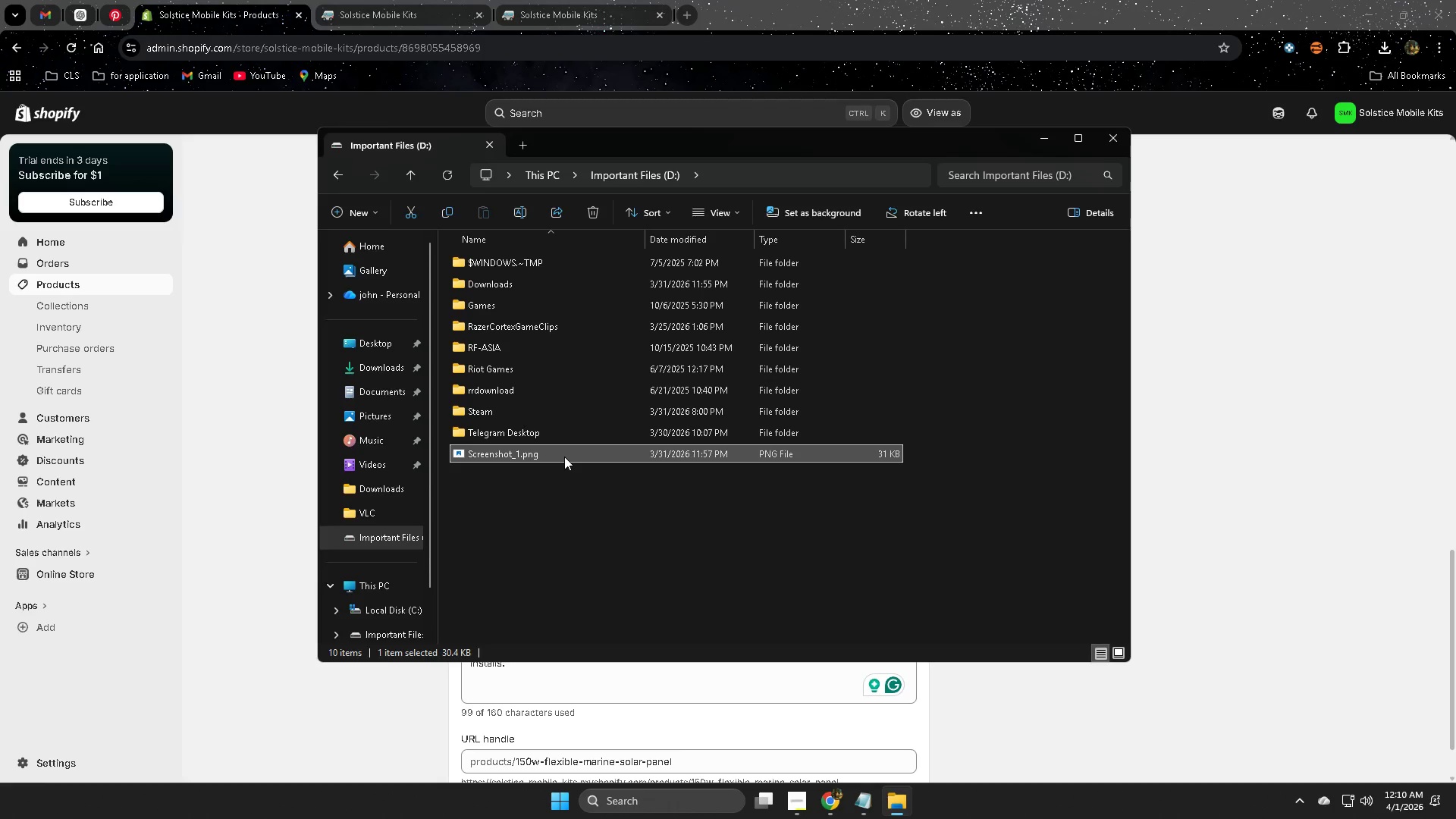 
key(Delete)
 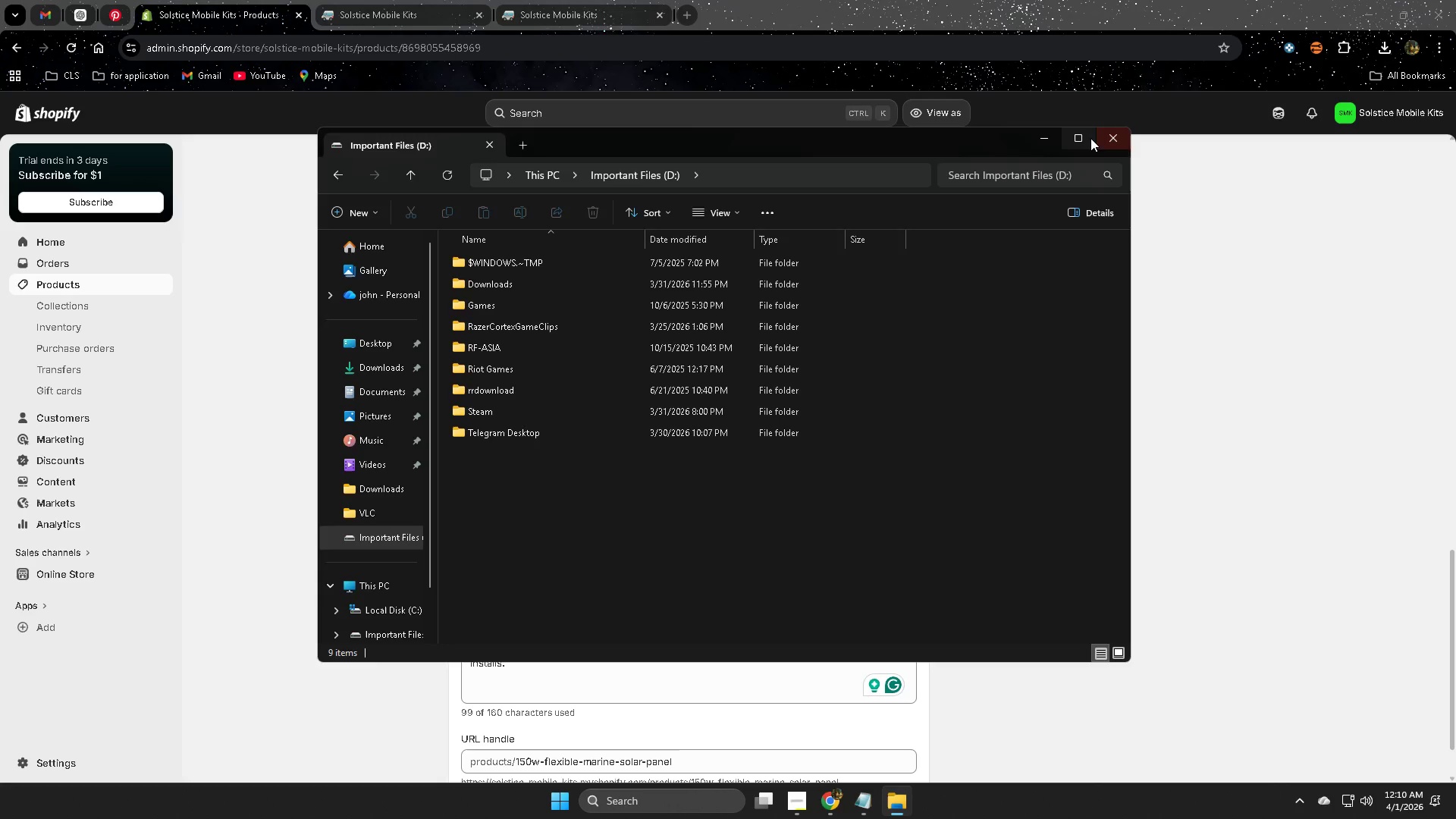 
left_click([1111, 136])
 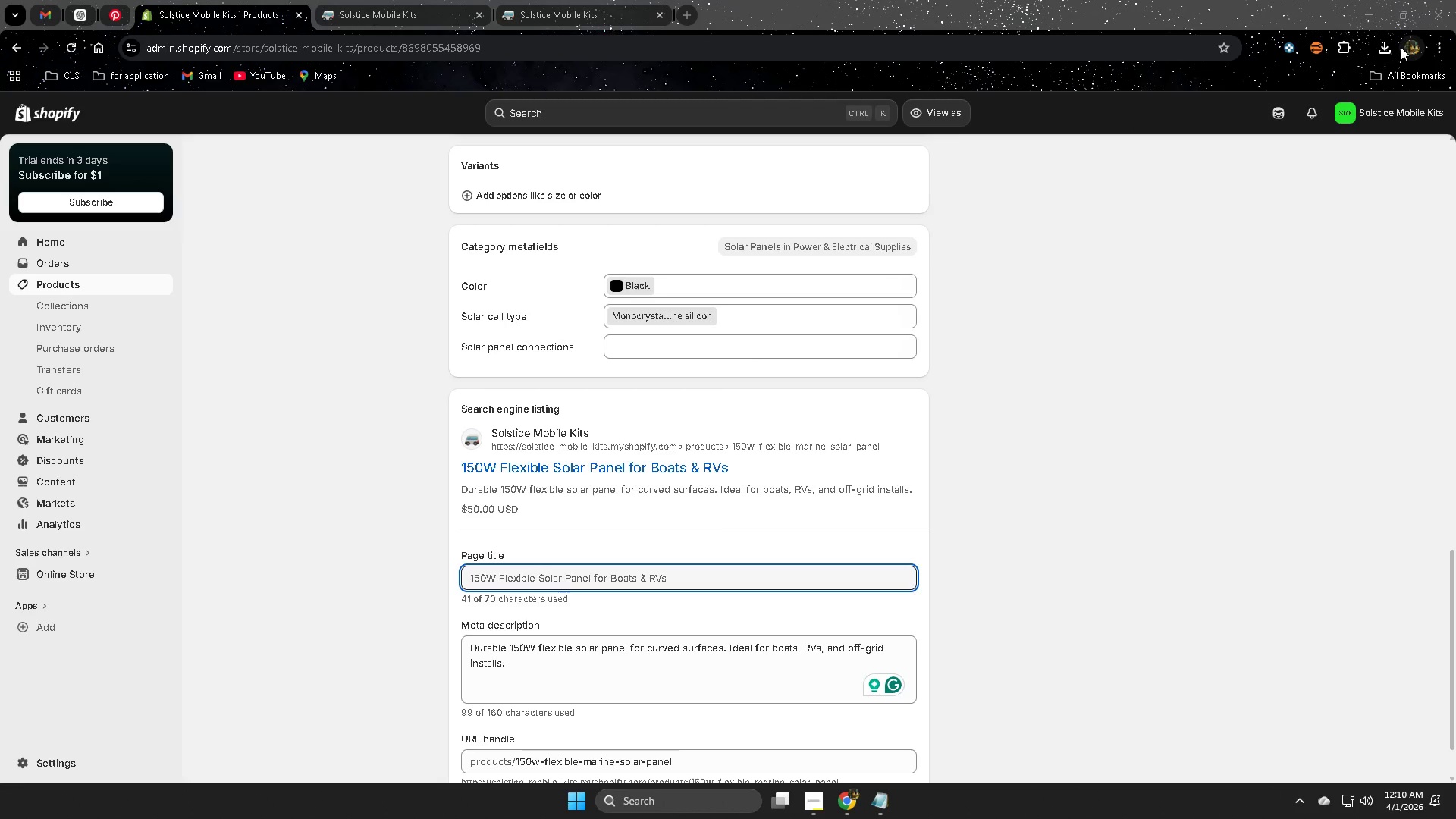 
left_click([1389, 46])
 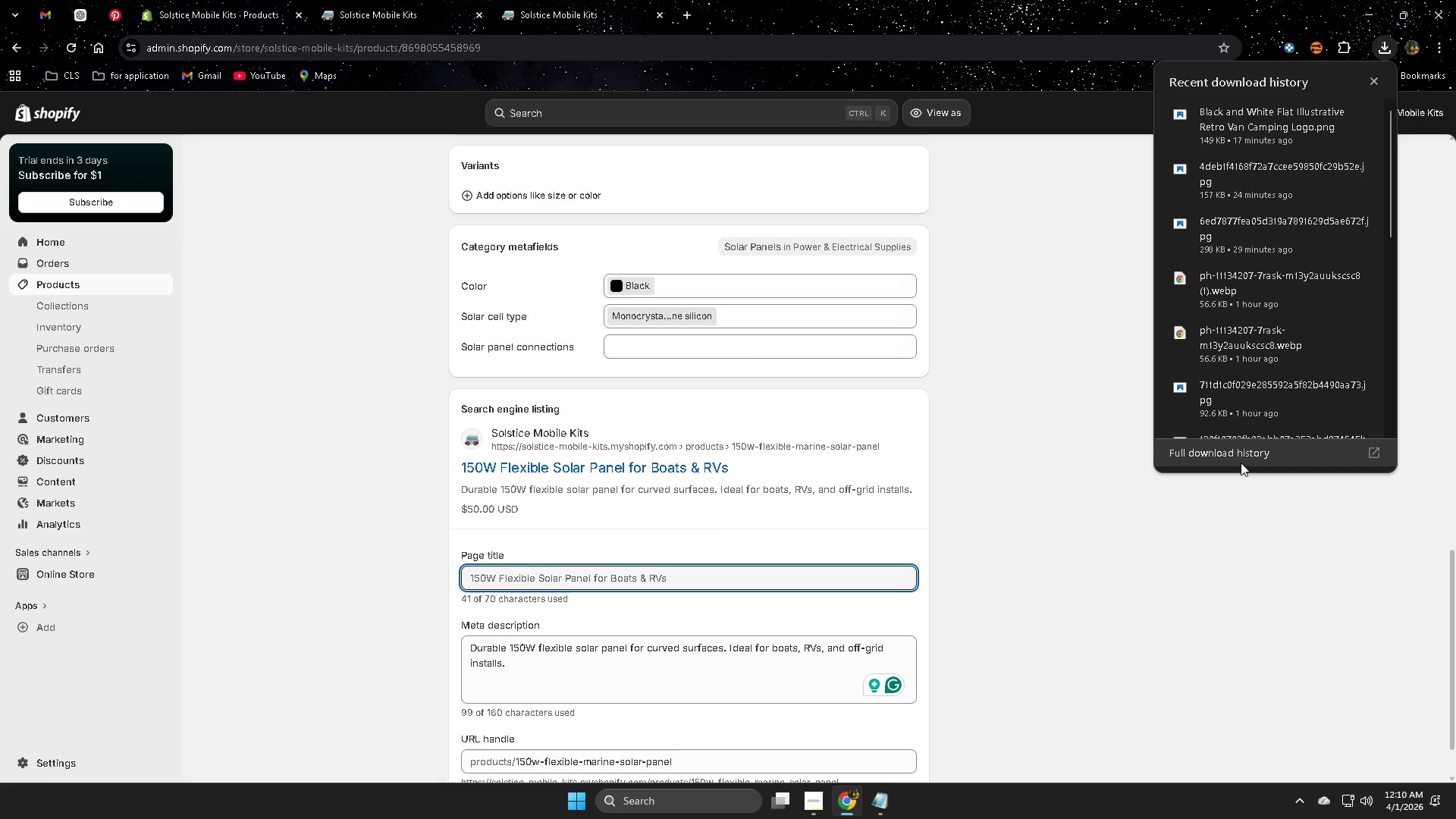 
left_click_drag(start_coordinate=[1241, 458], to_coordinate=[1239, 467])
 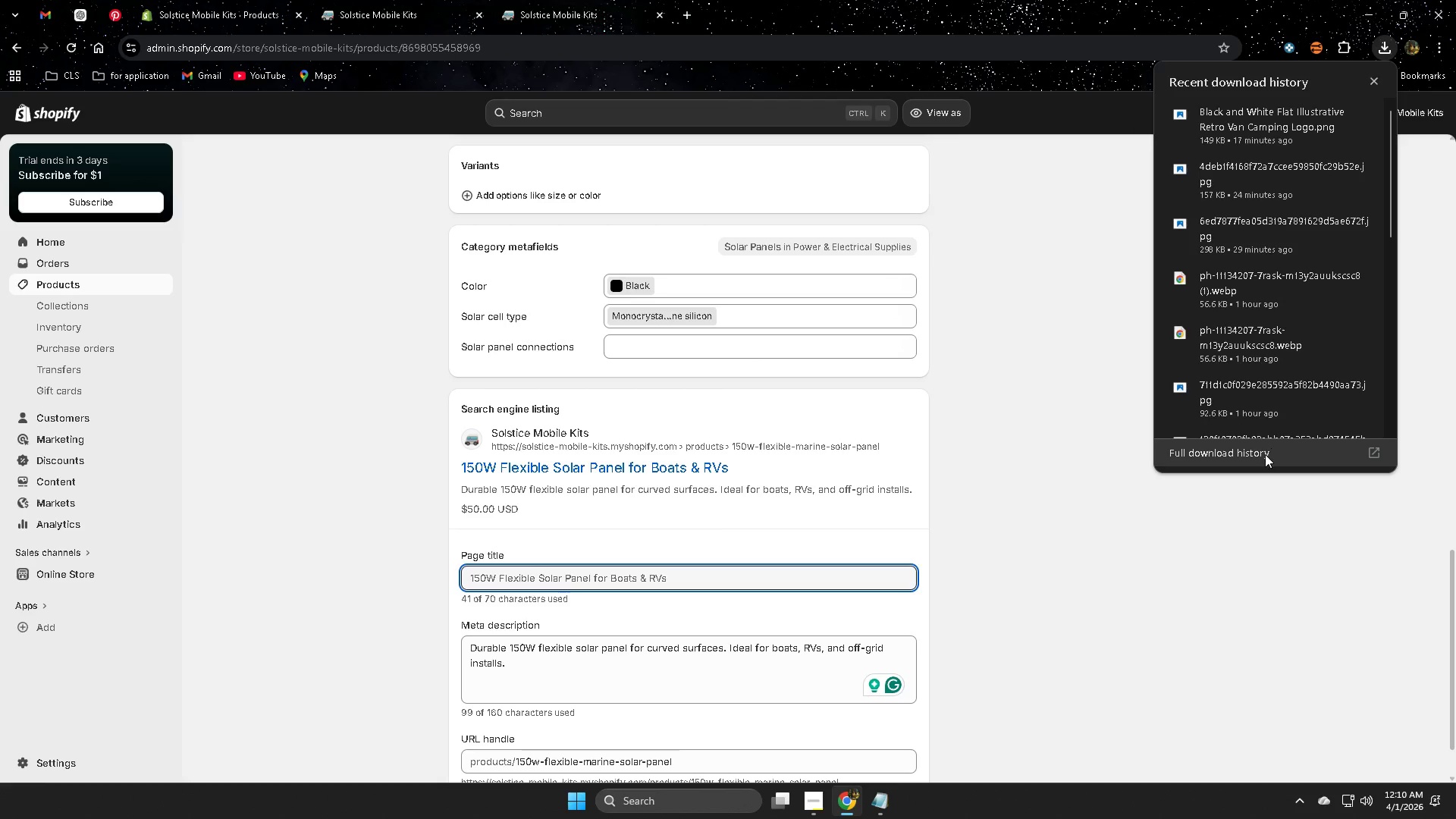 
left_click([1265, 454])
 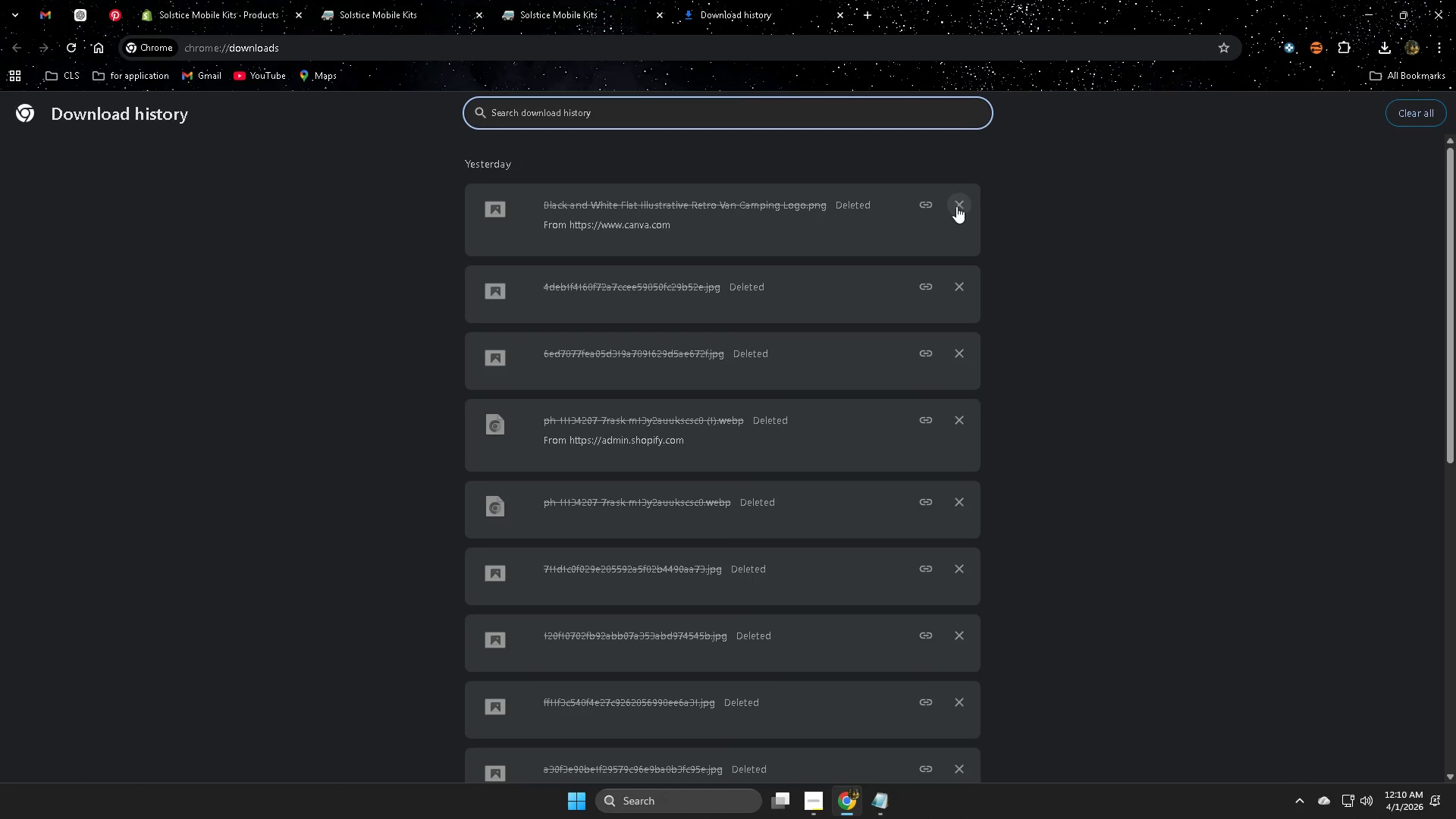 
double_click([954, 204])
 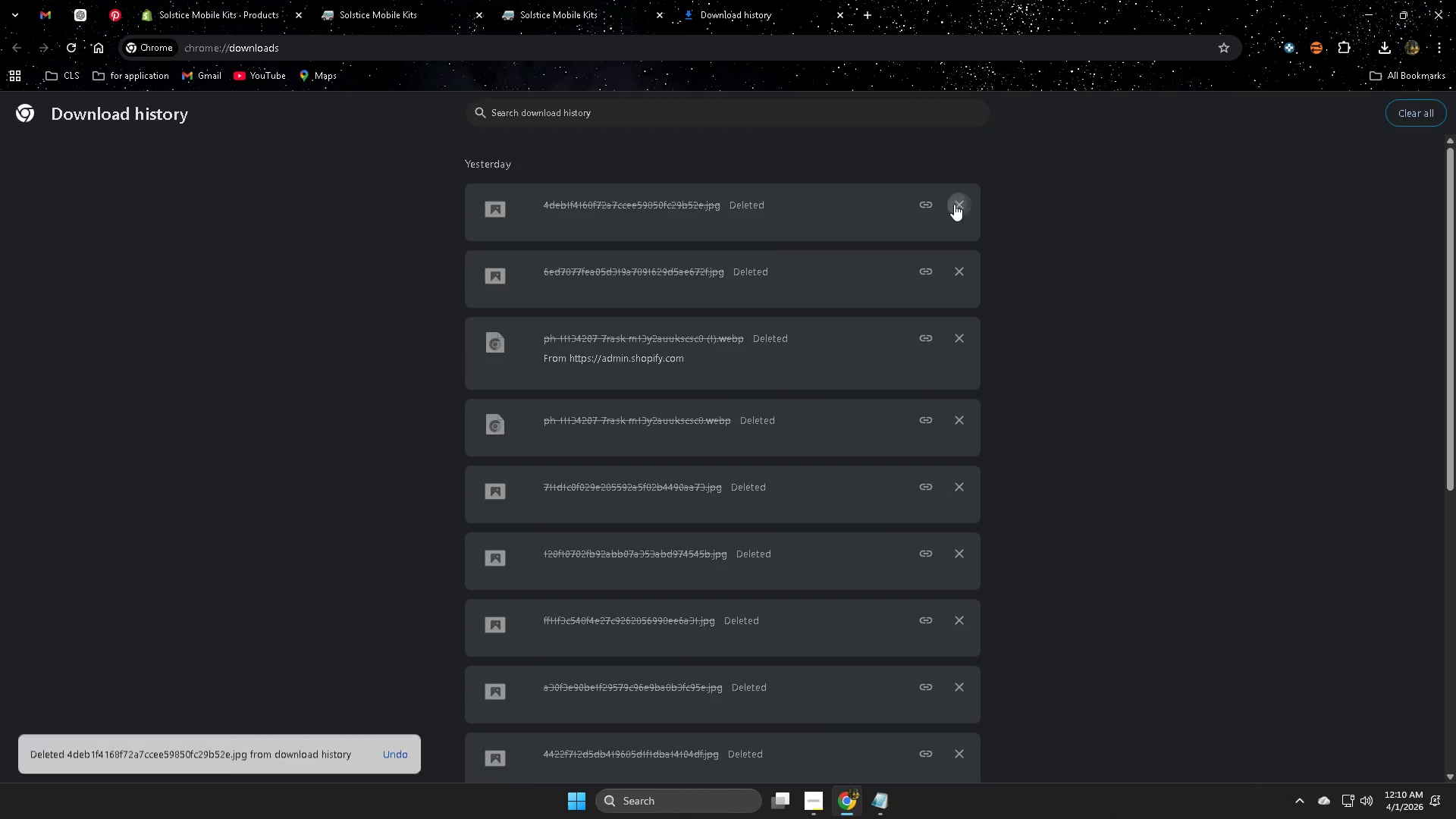 
triple_click([954, 204])
 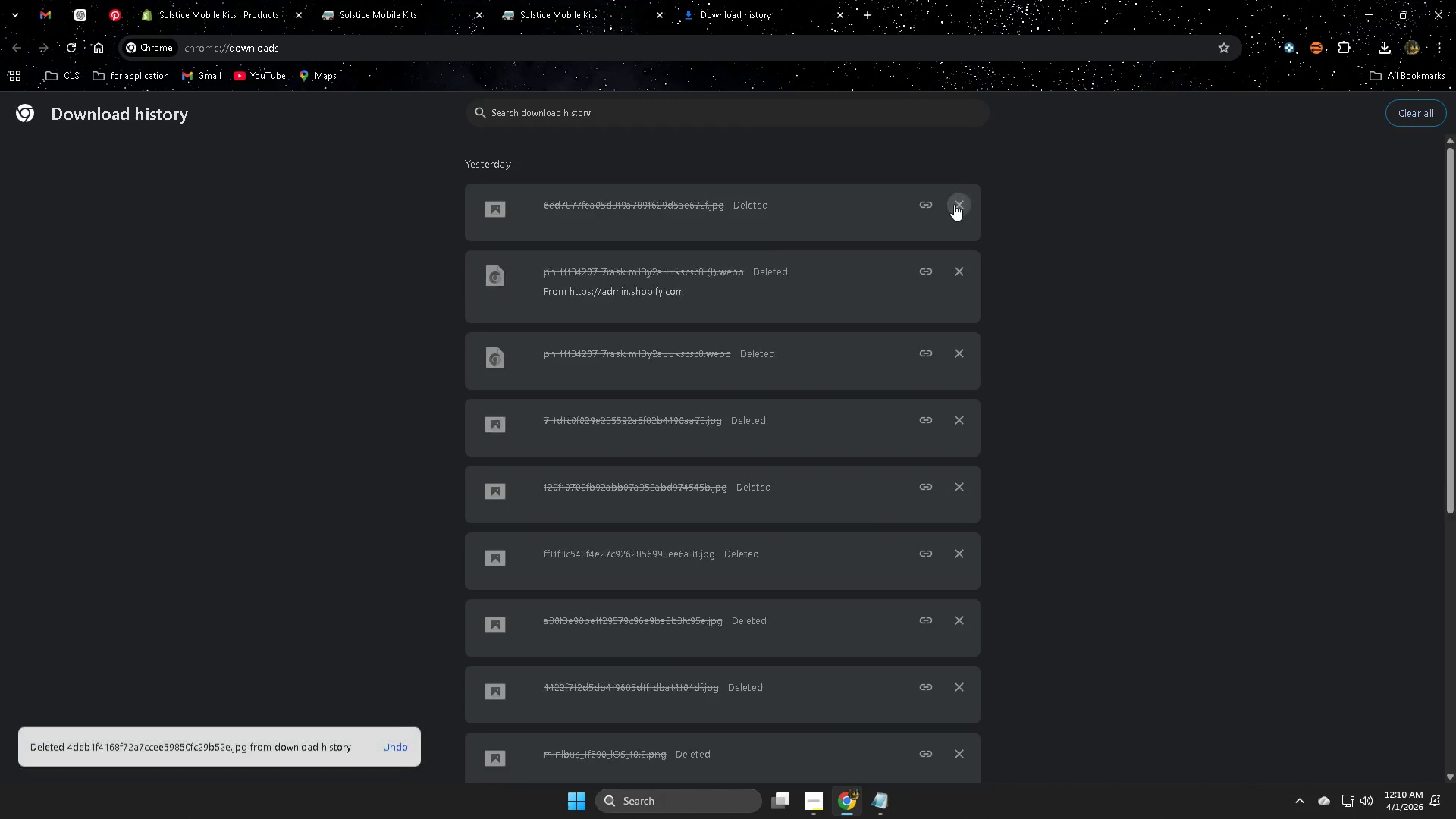 
triple_click([954, 204])
 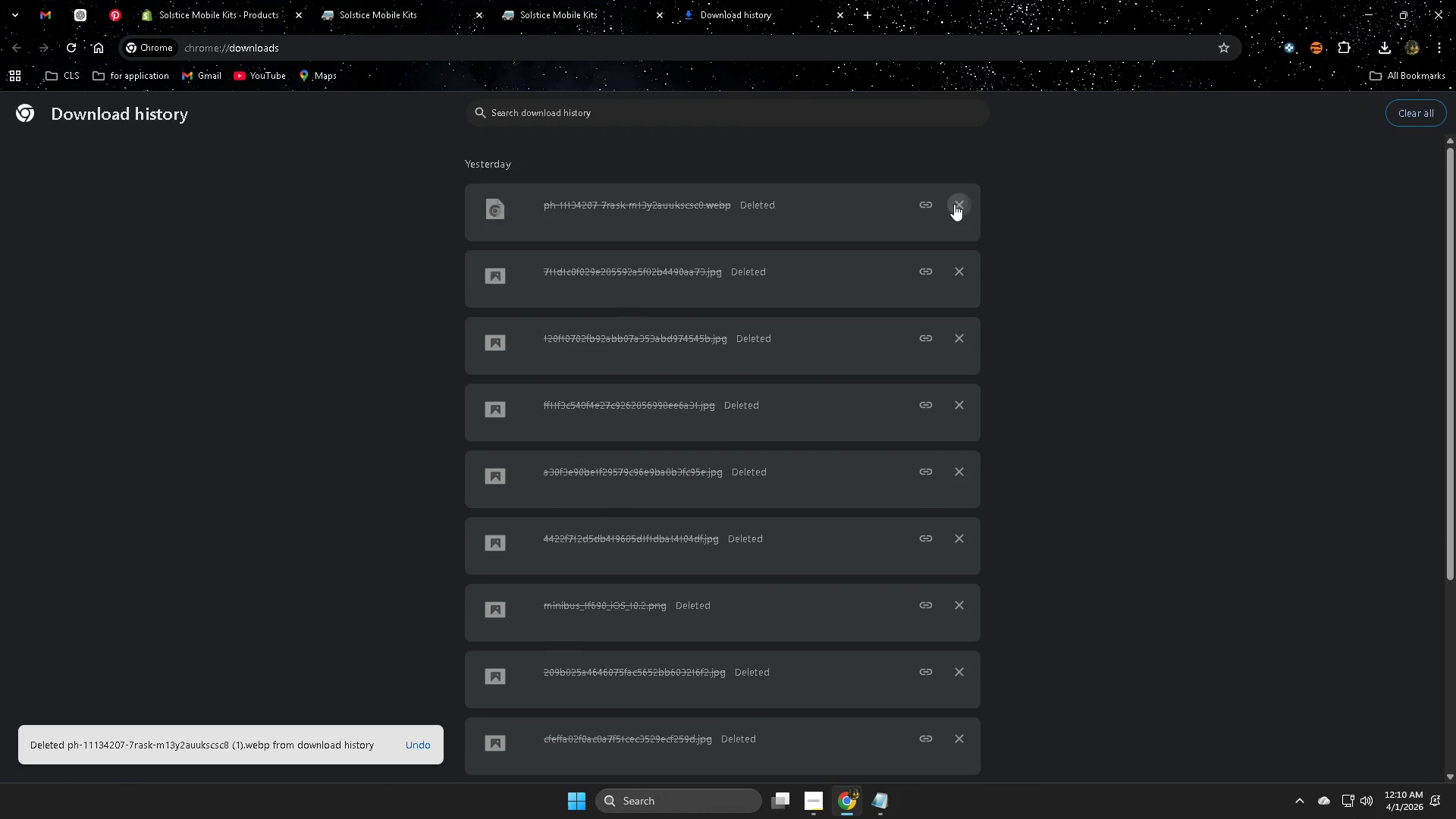 
triple_click([954, 204])
 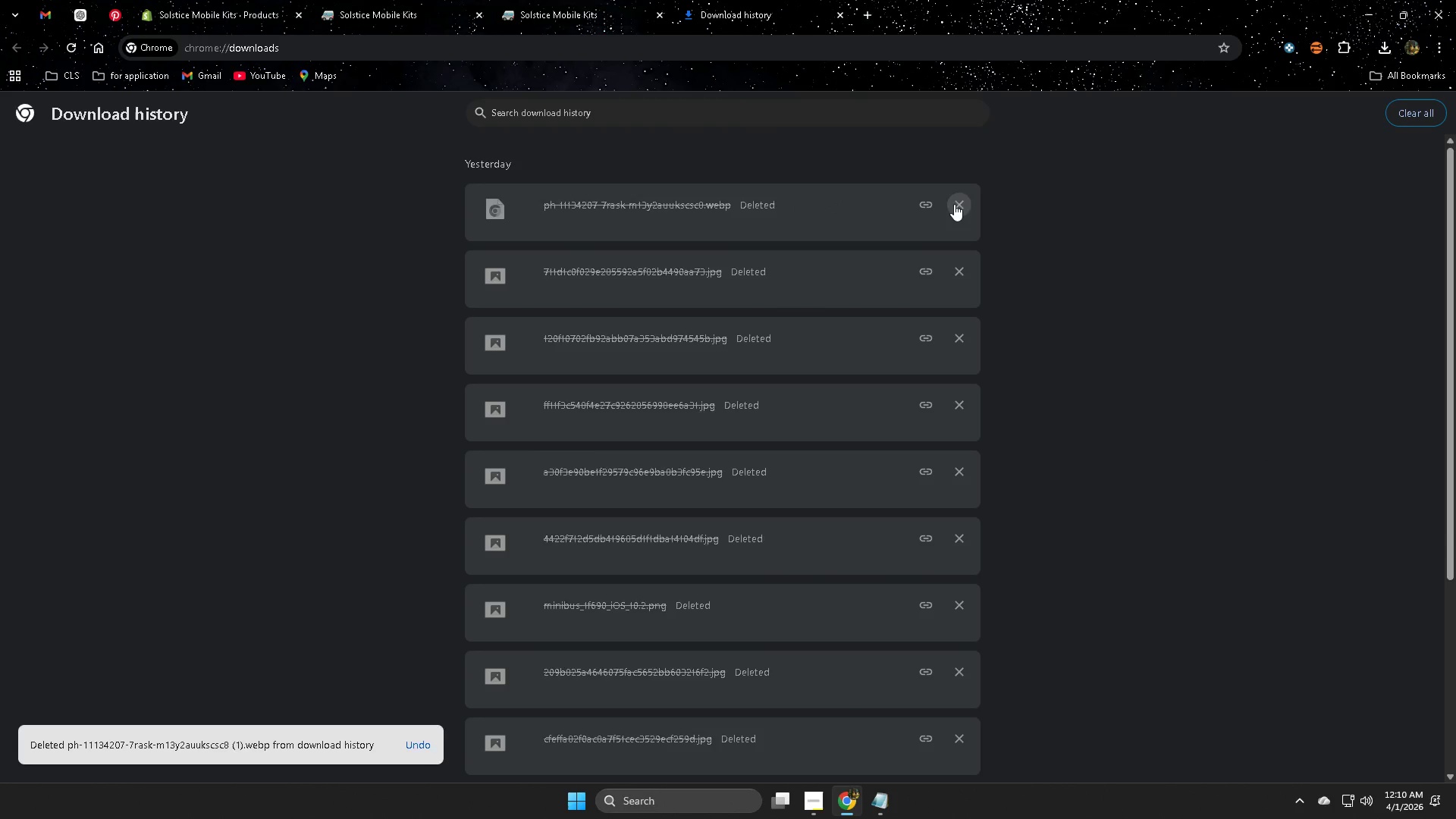 
triple_click([954, 204])
 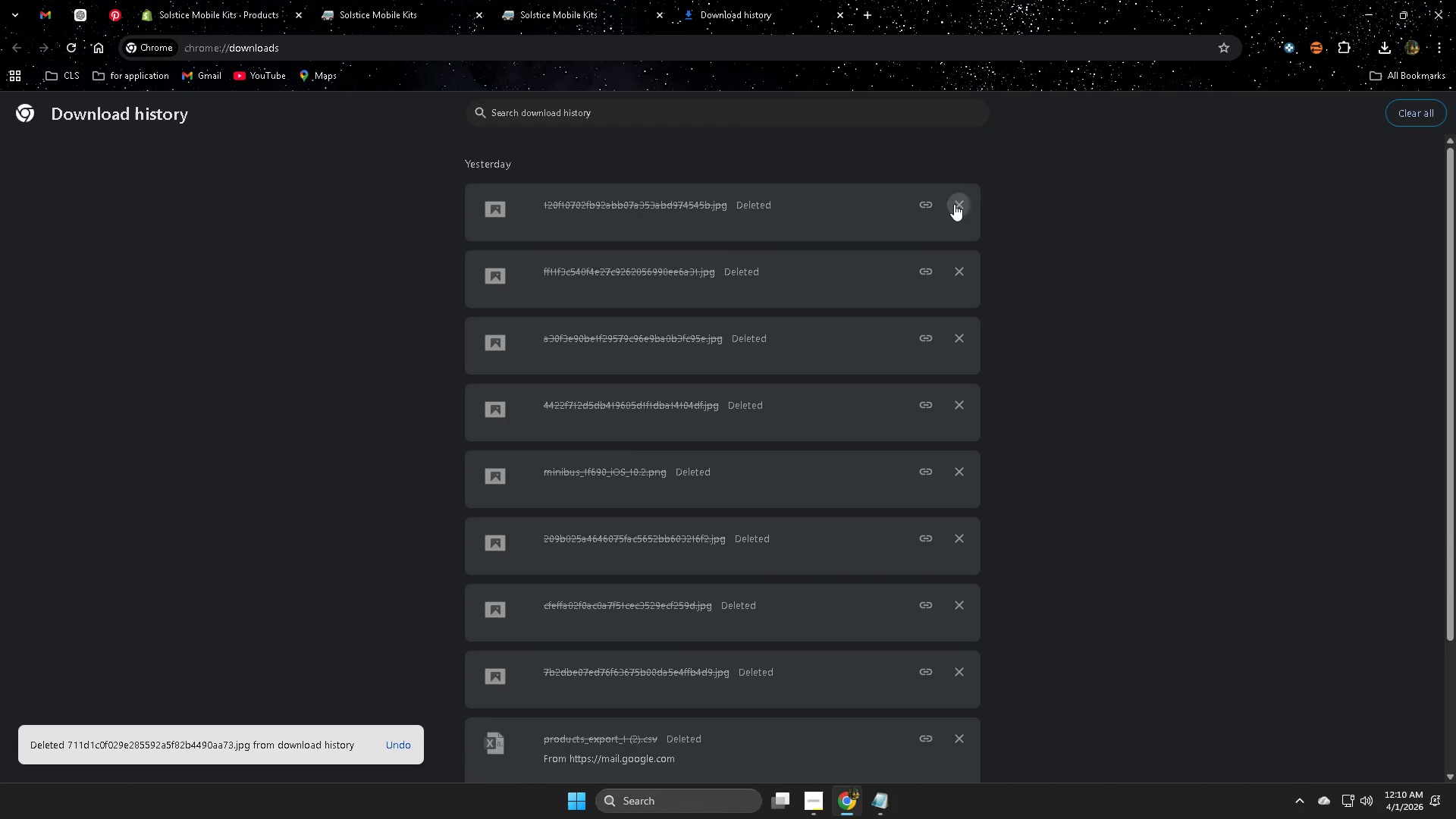 
triple_click([954, 204])
 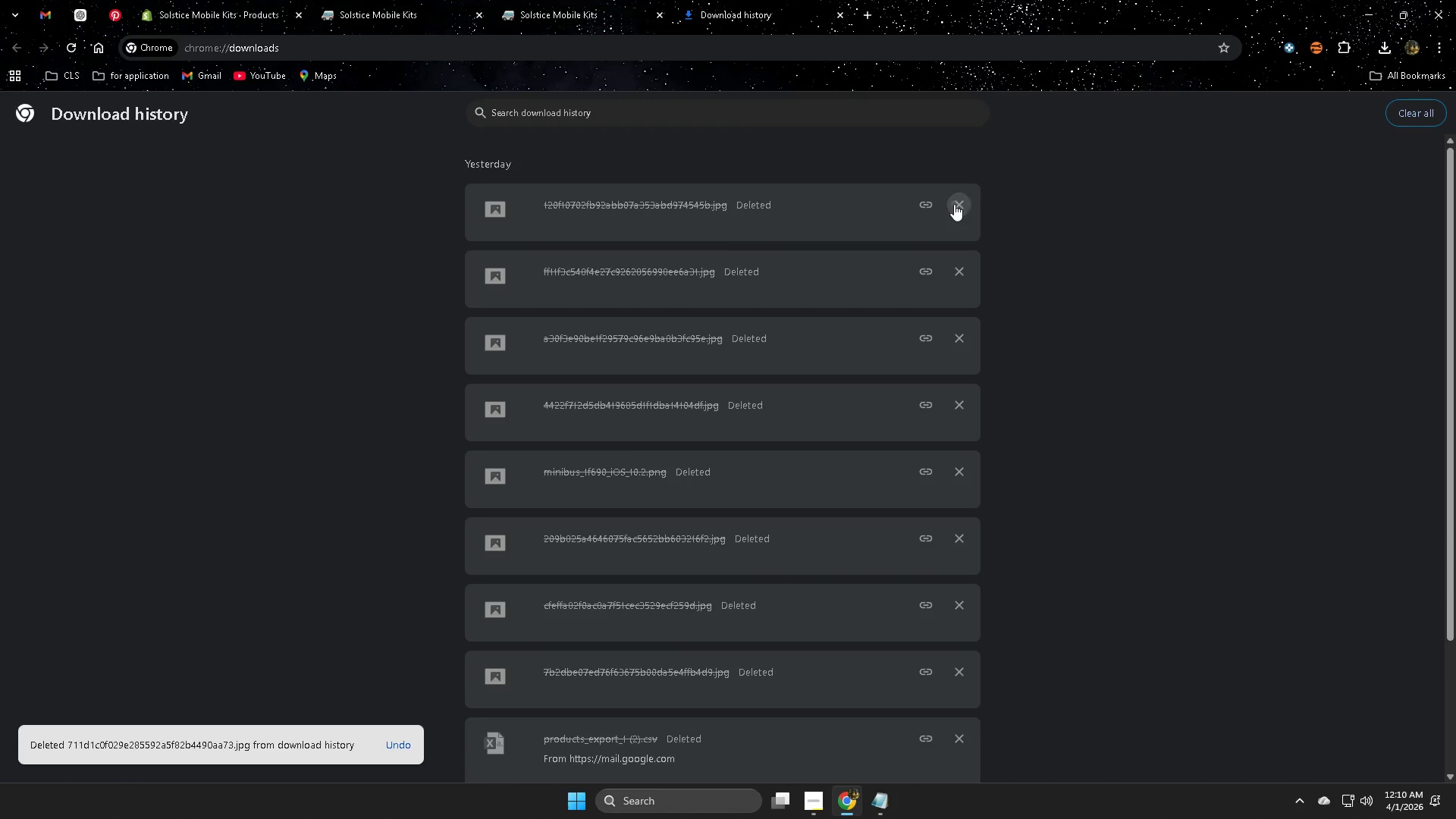 
triple_click([954, 204])
 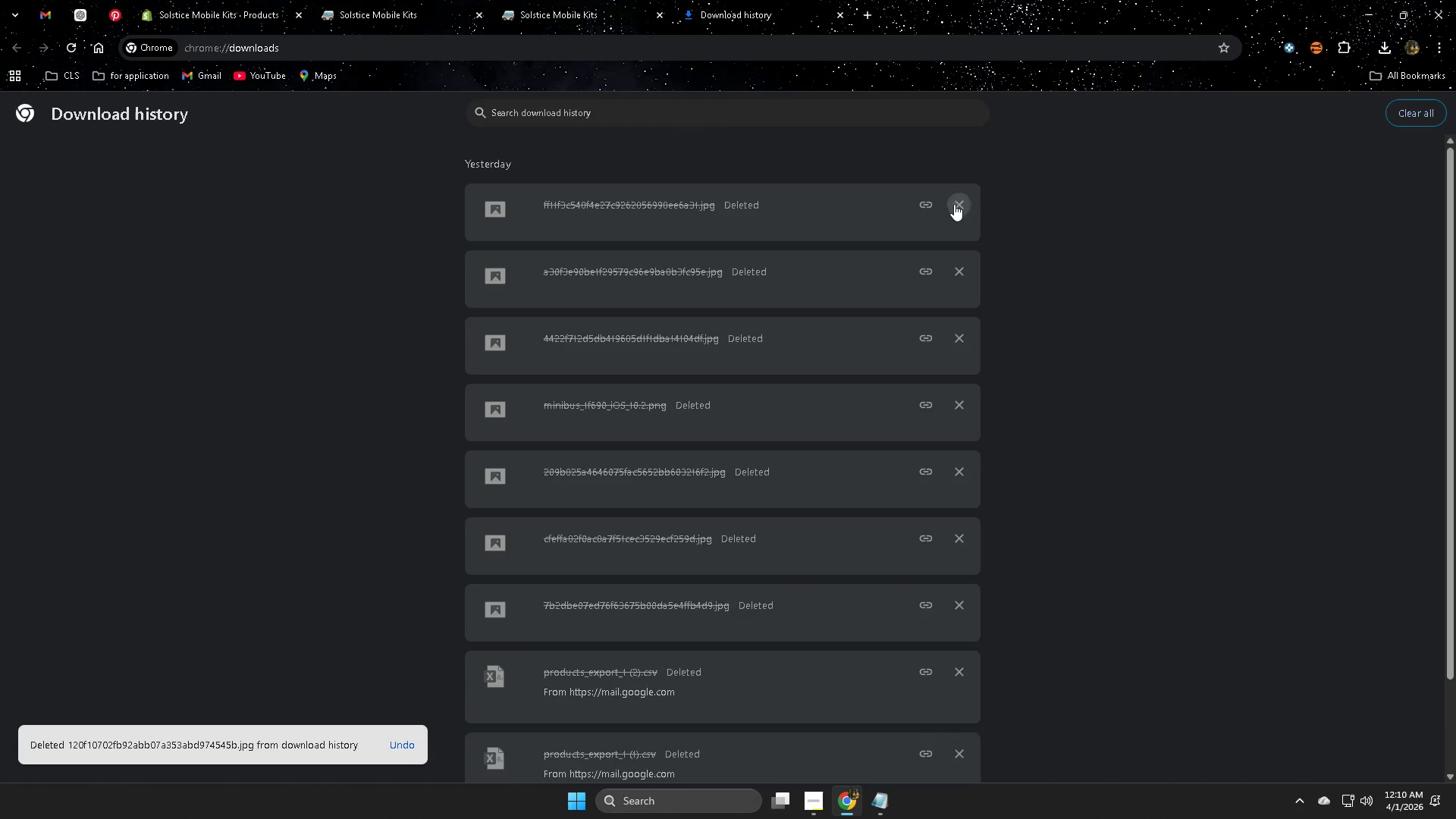 
triple_click([954, 204])
 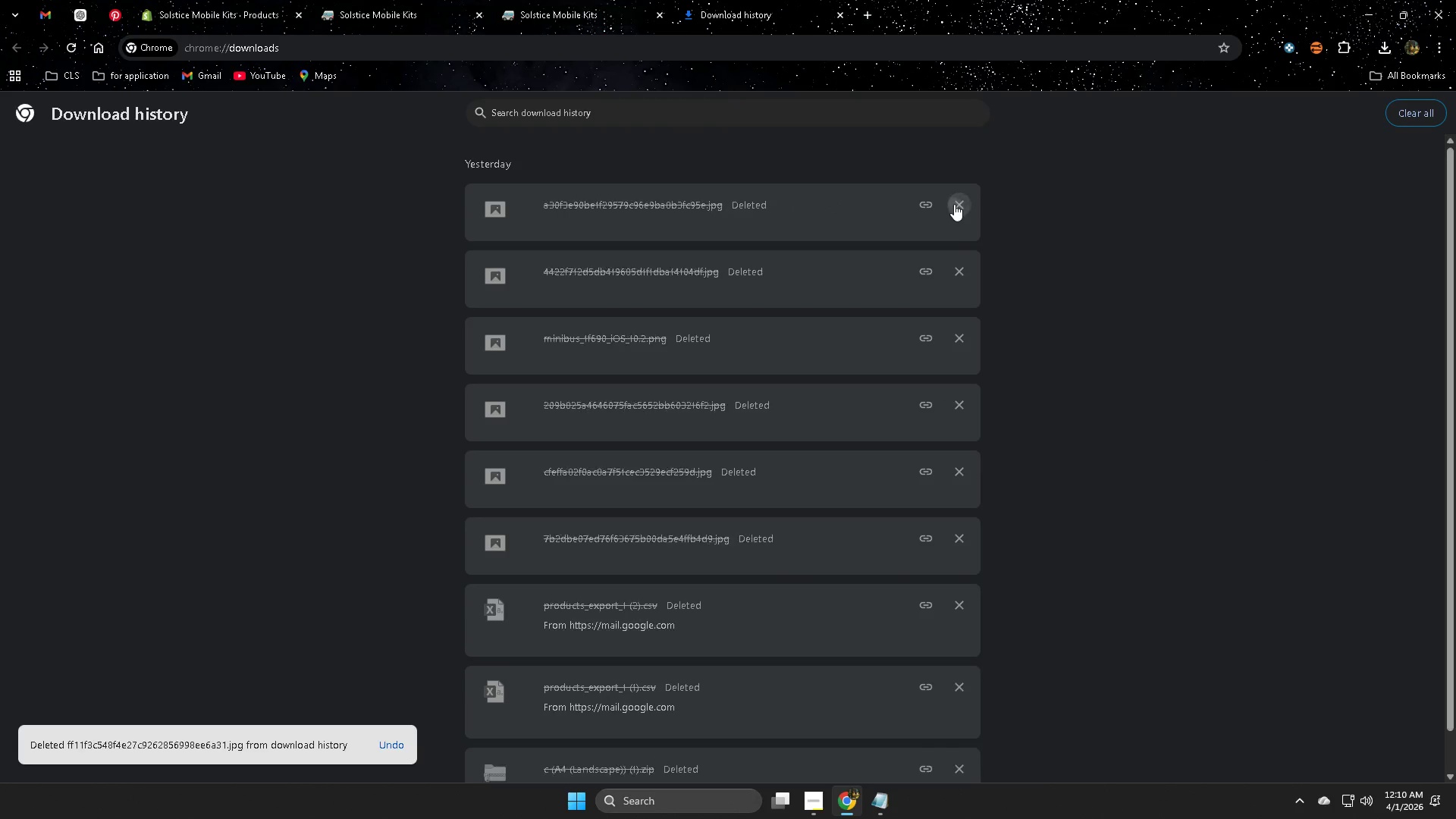 
triple_click([954, 204])
 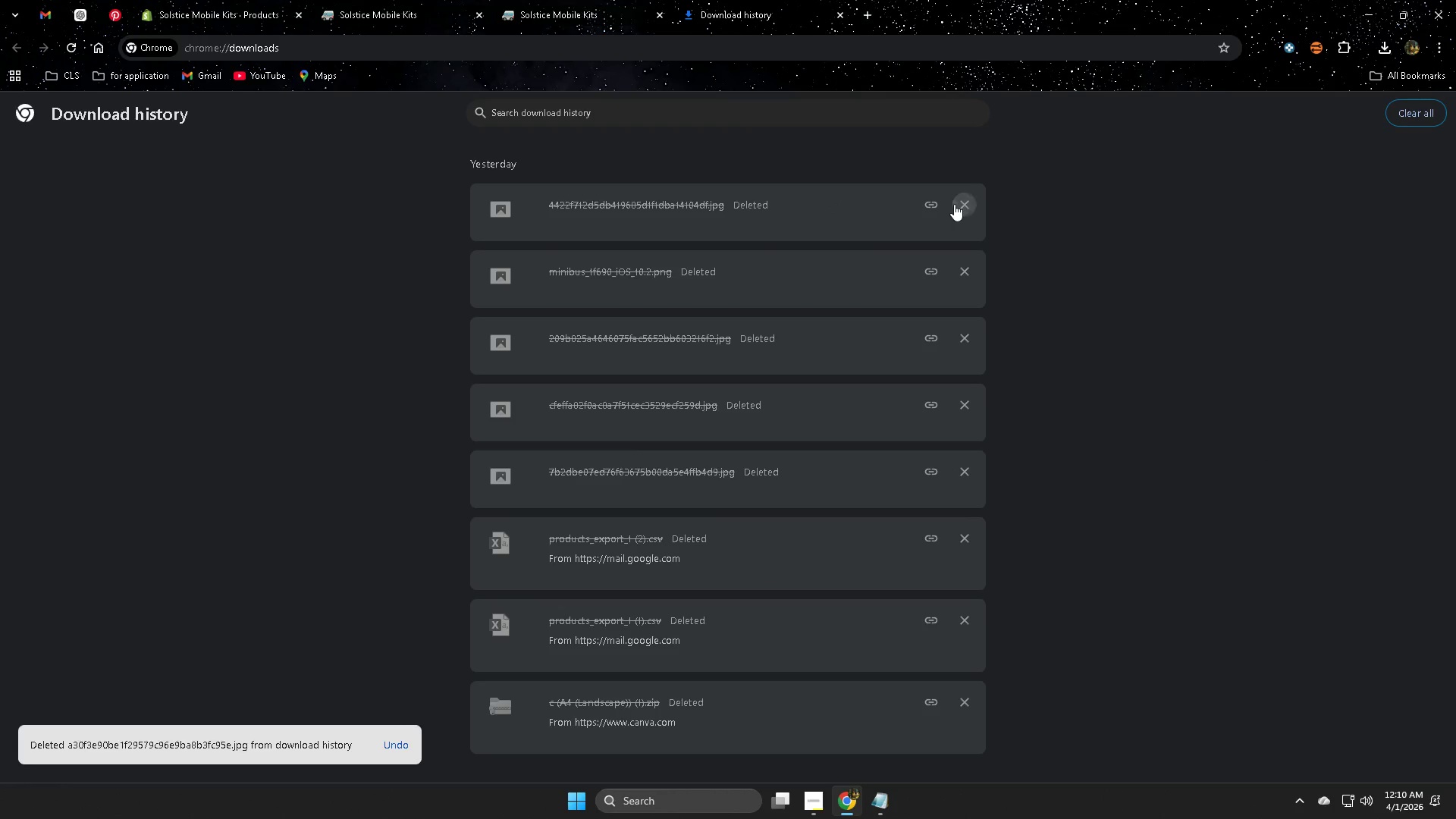 
triple_click([954, 204])
 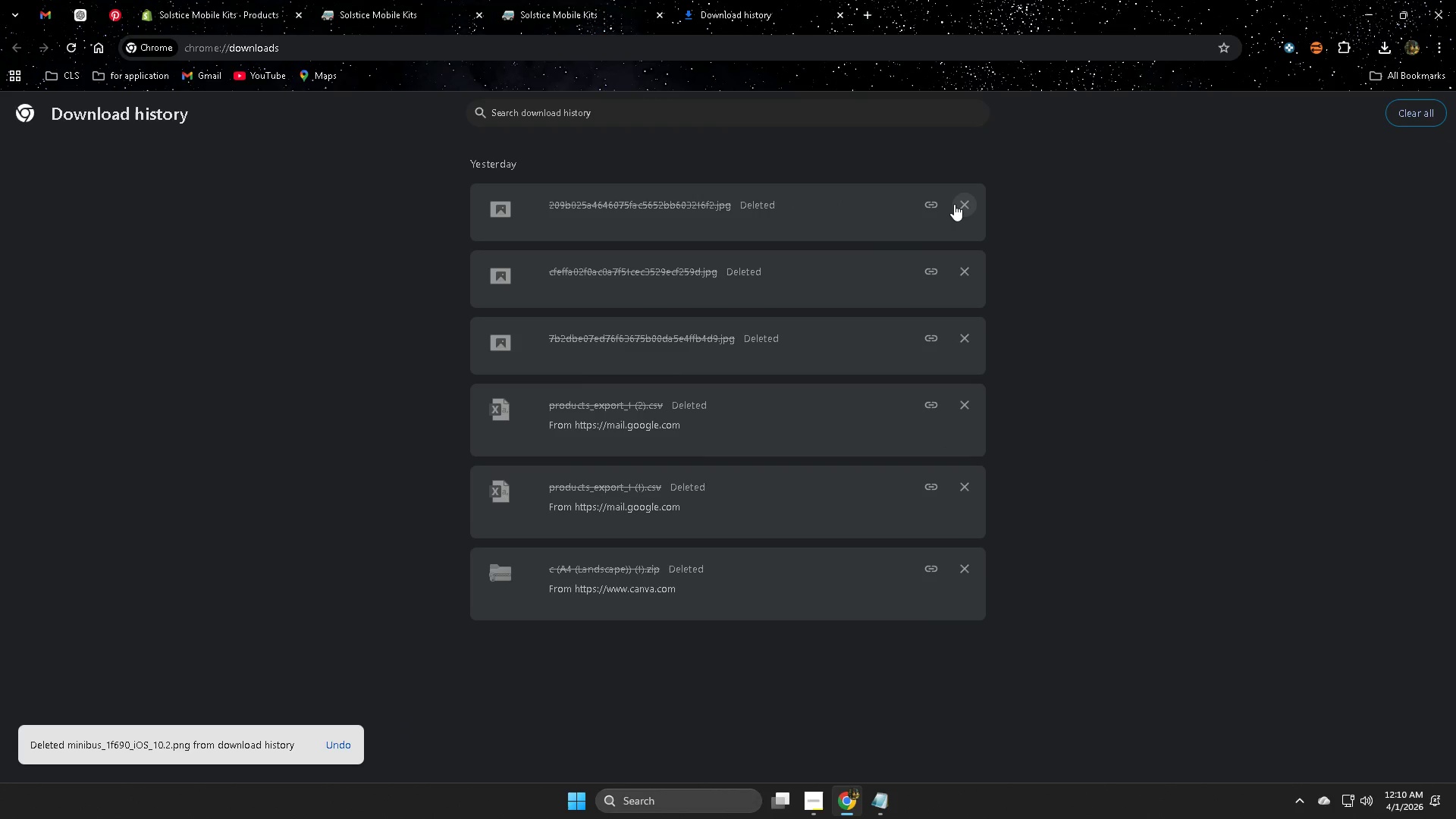 
triple_click([954, 204])
 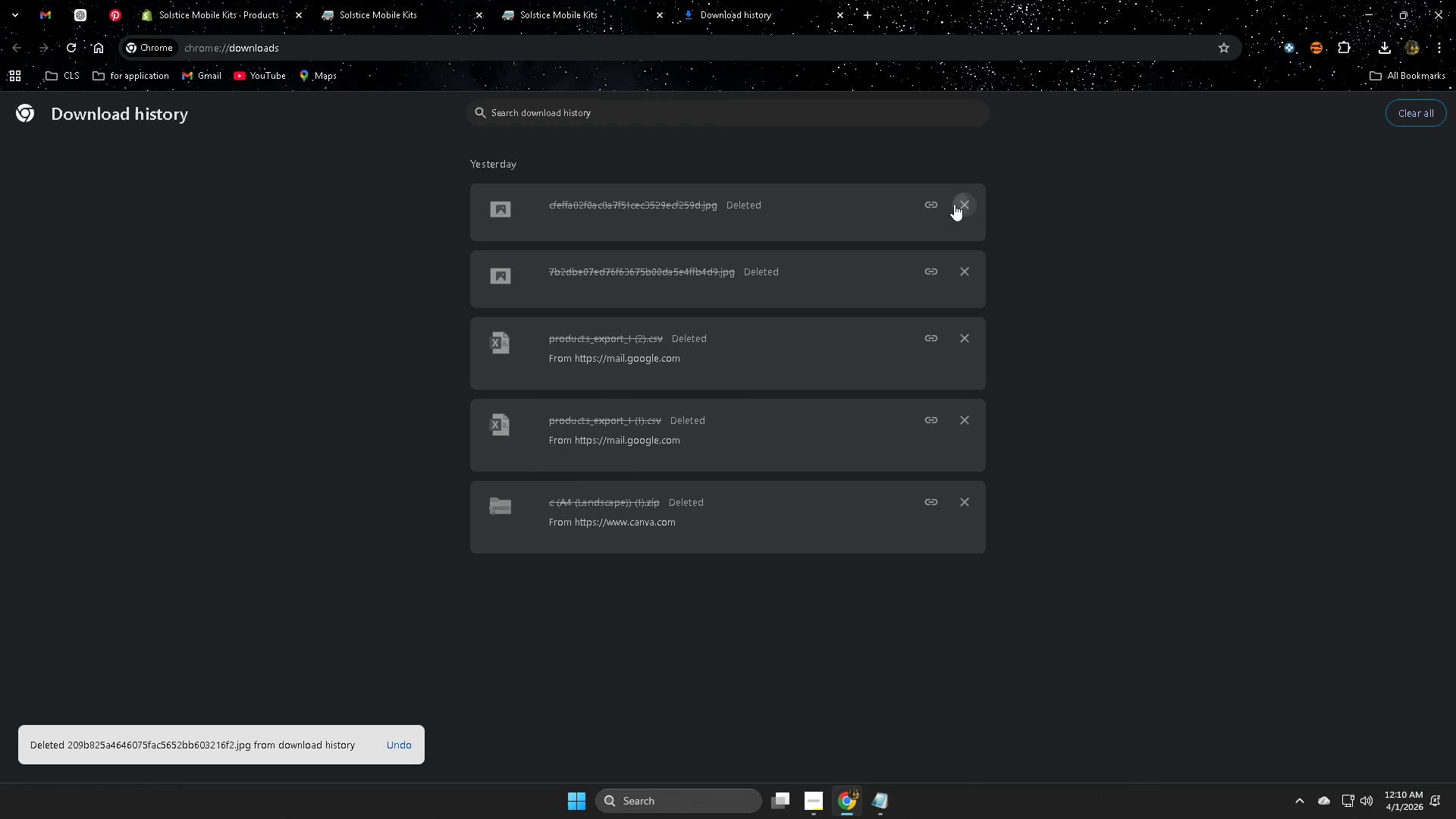 
triple_click([954, 204])
 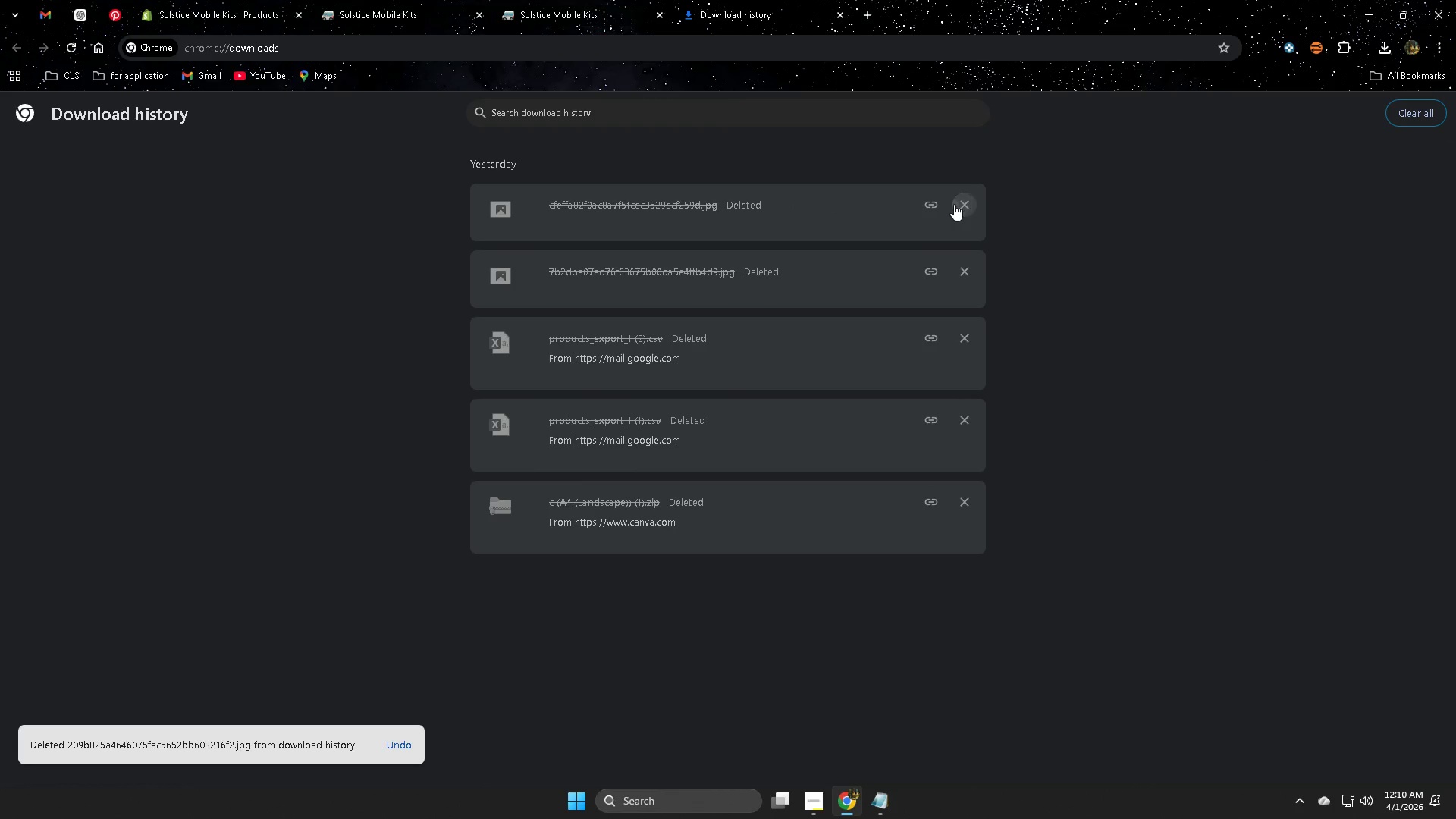 
triple_click([954, 204])
 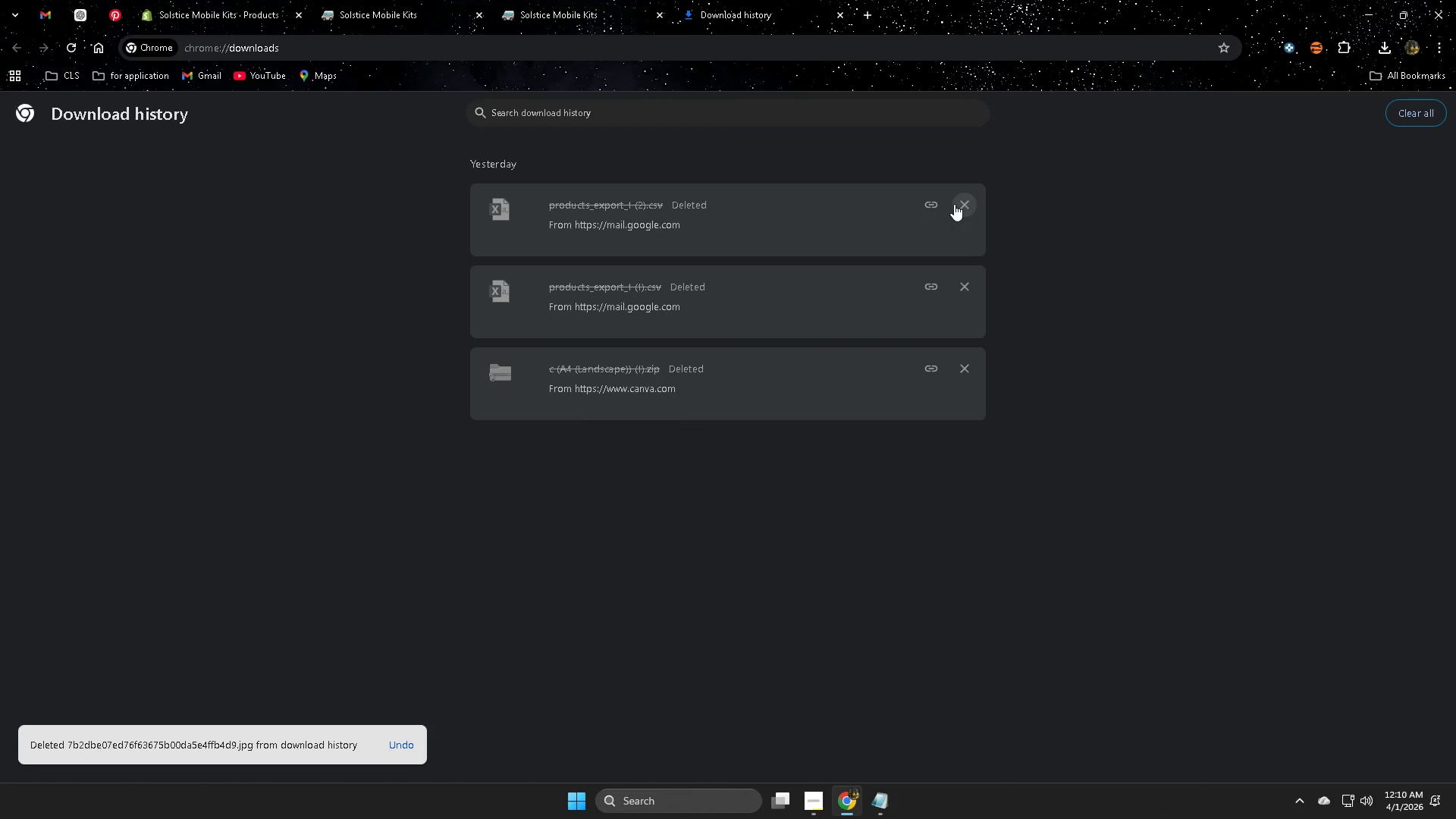 
triple_click([954, 204])
 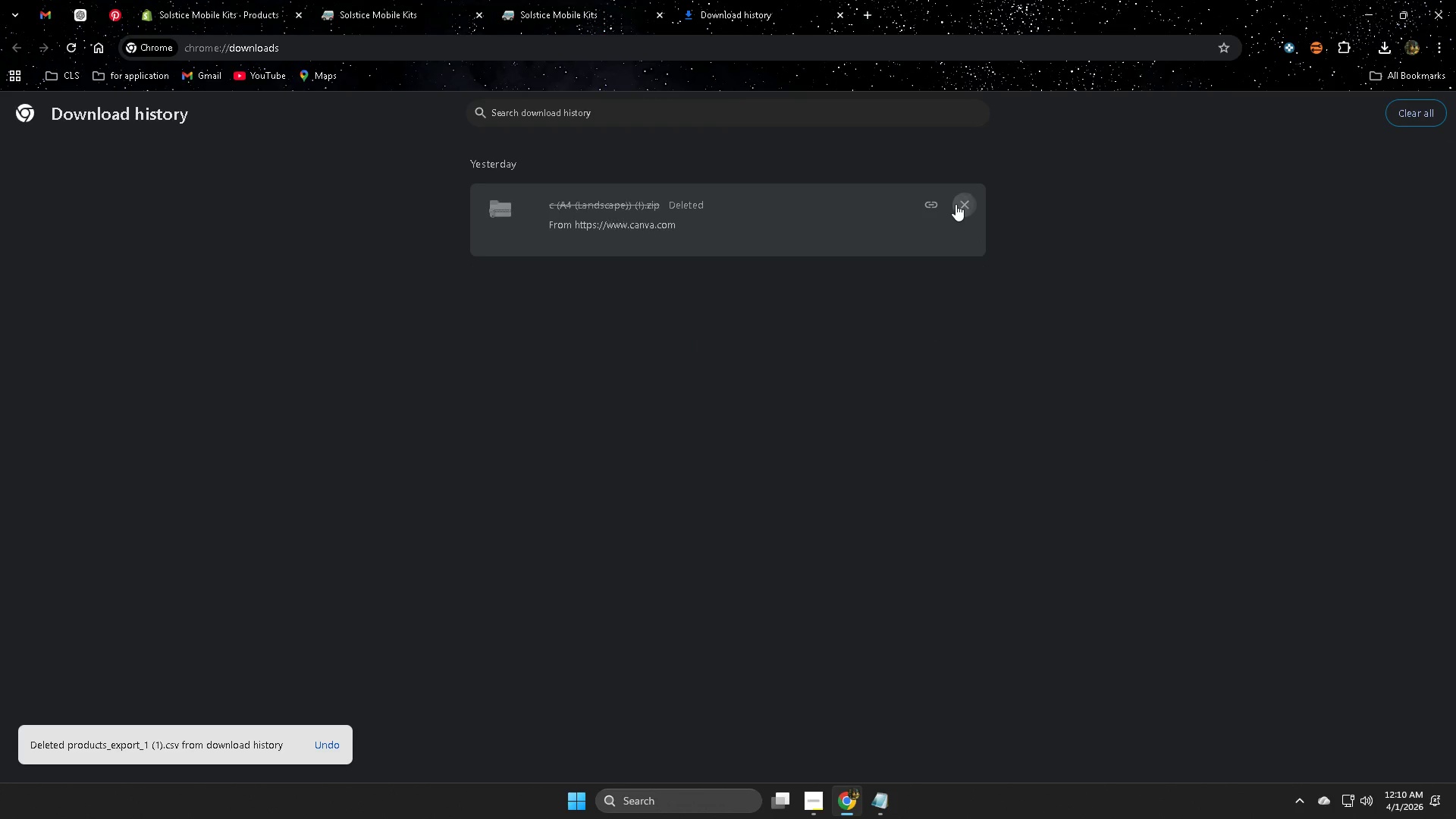 
double_click([956, 204])
 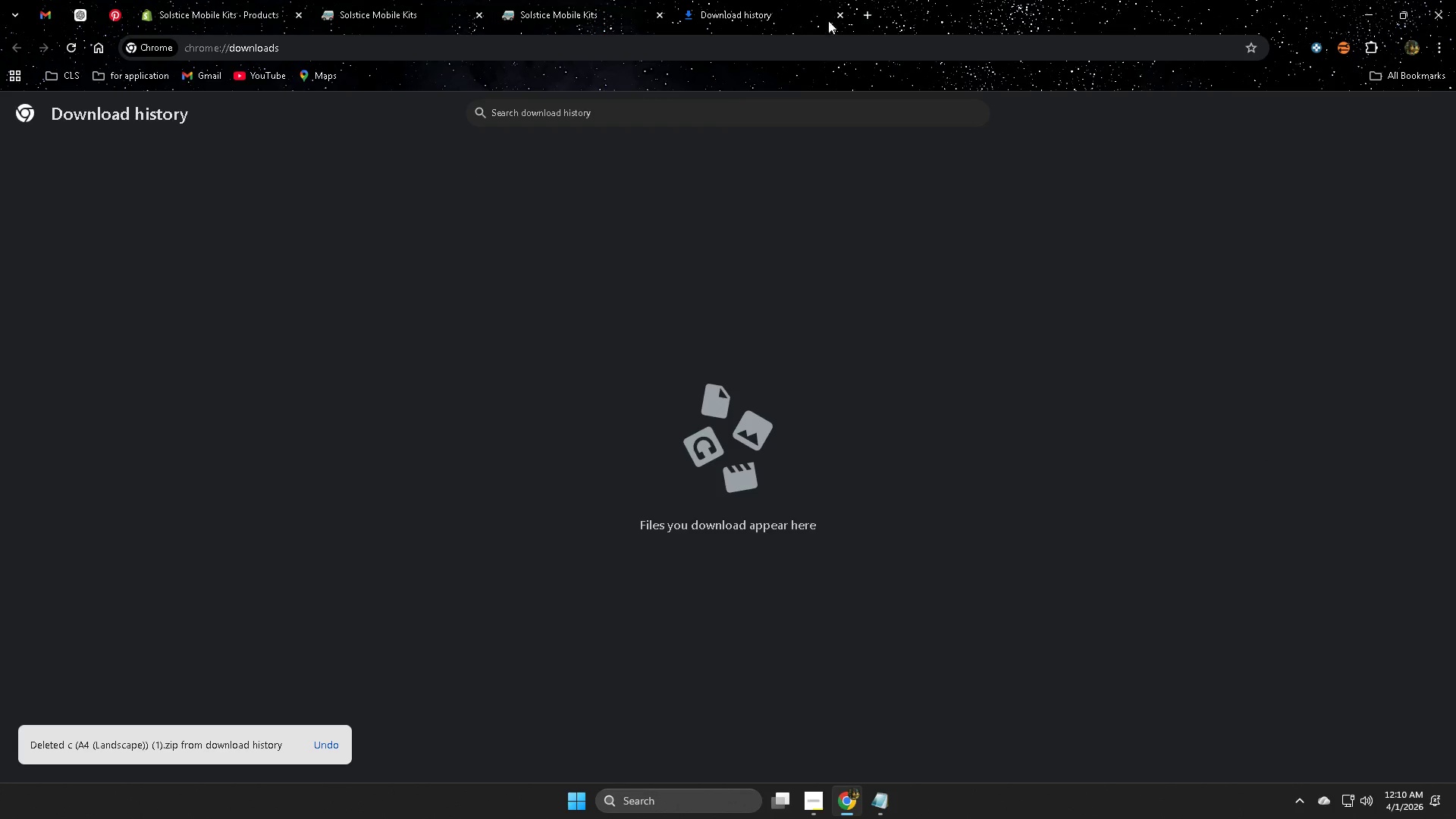 
left_click([844, 18])
 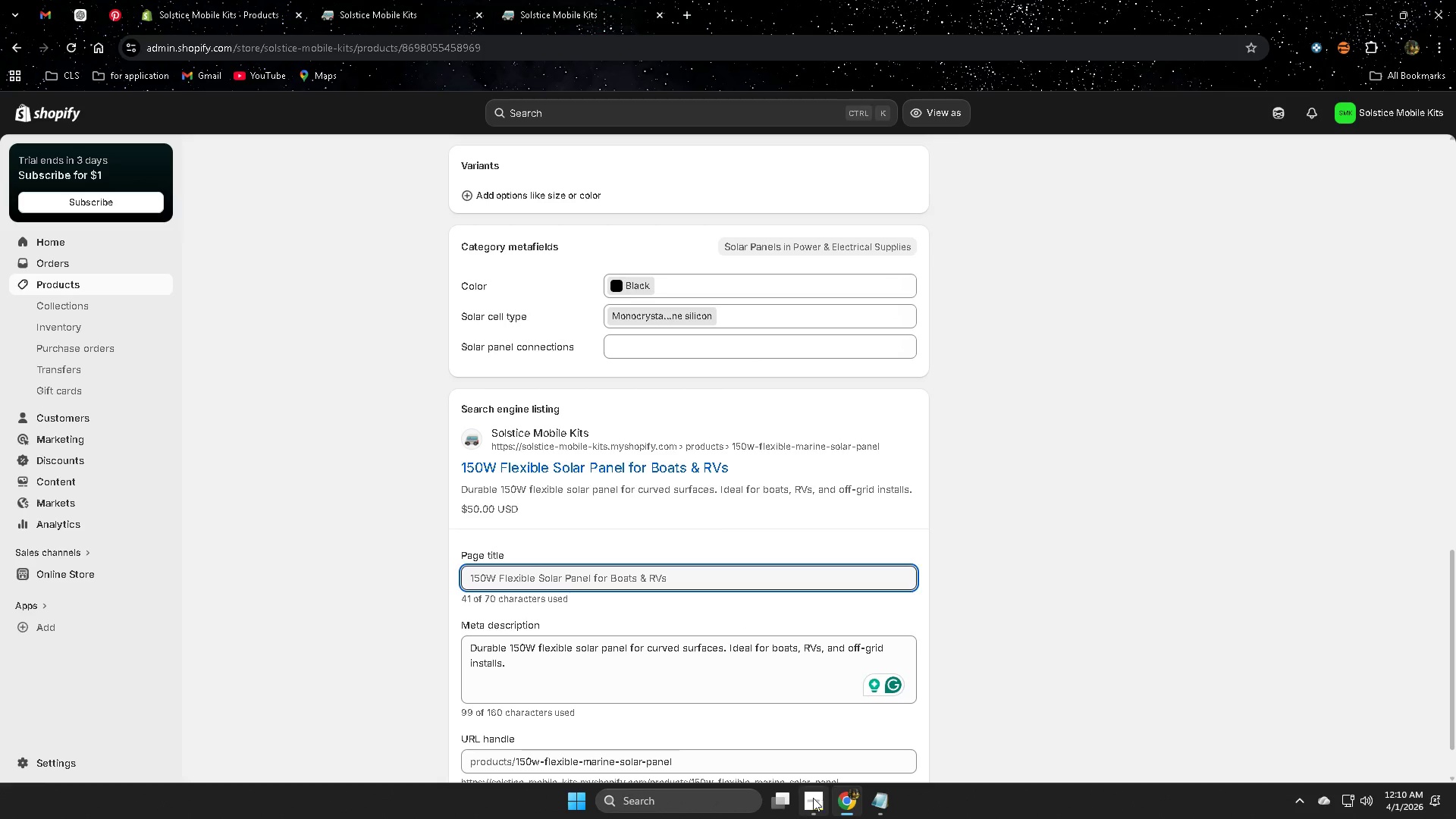 
left_click([810, 732])